 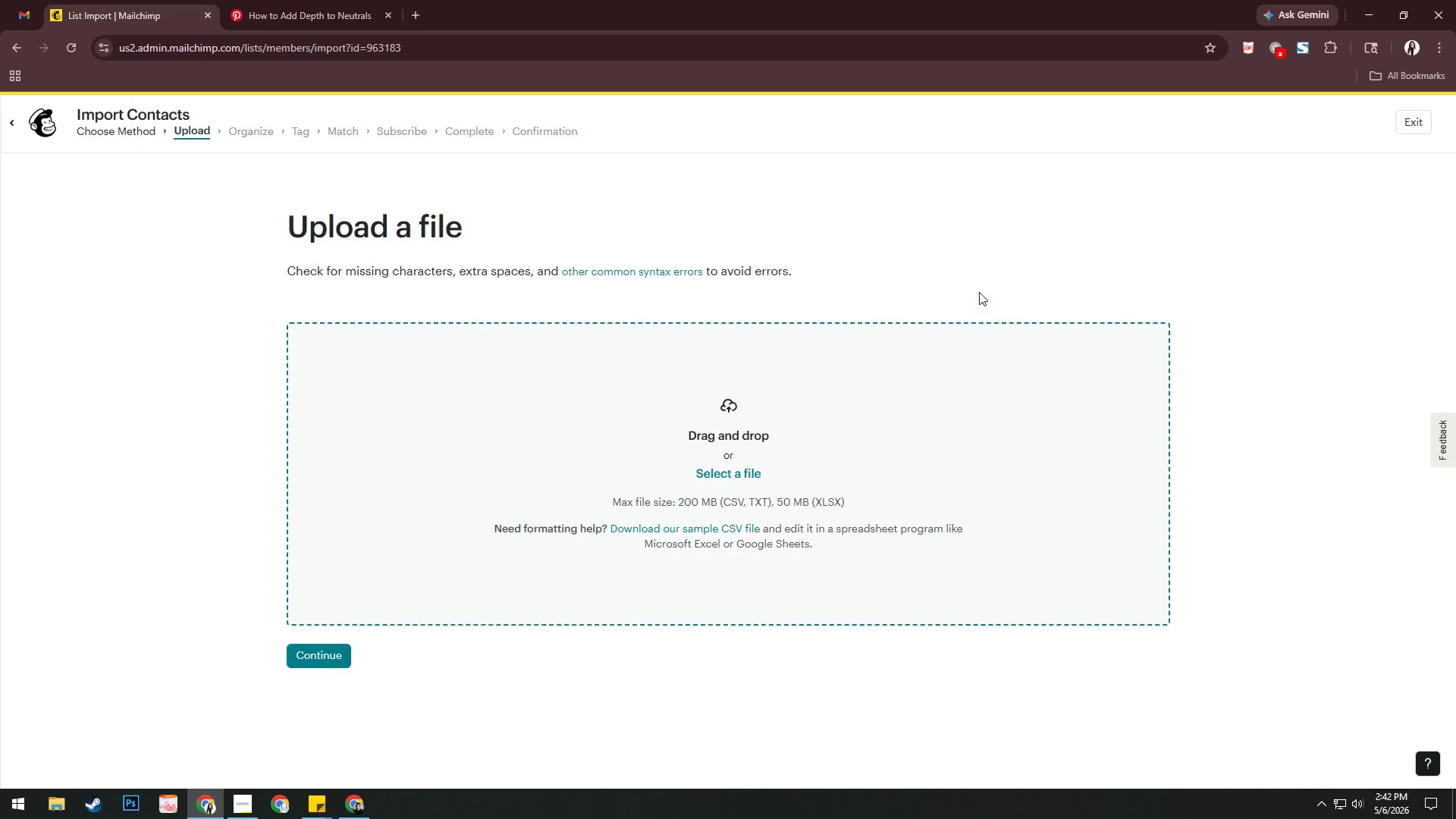 
left_click([741, 478])
 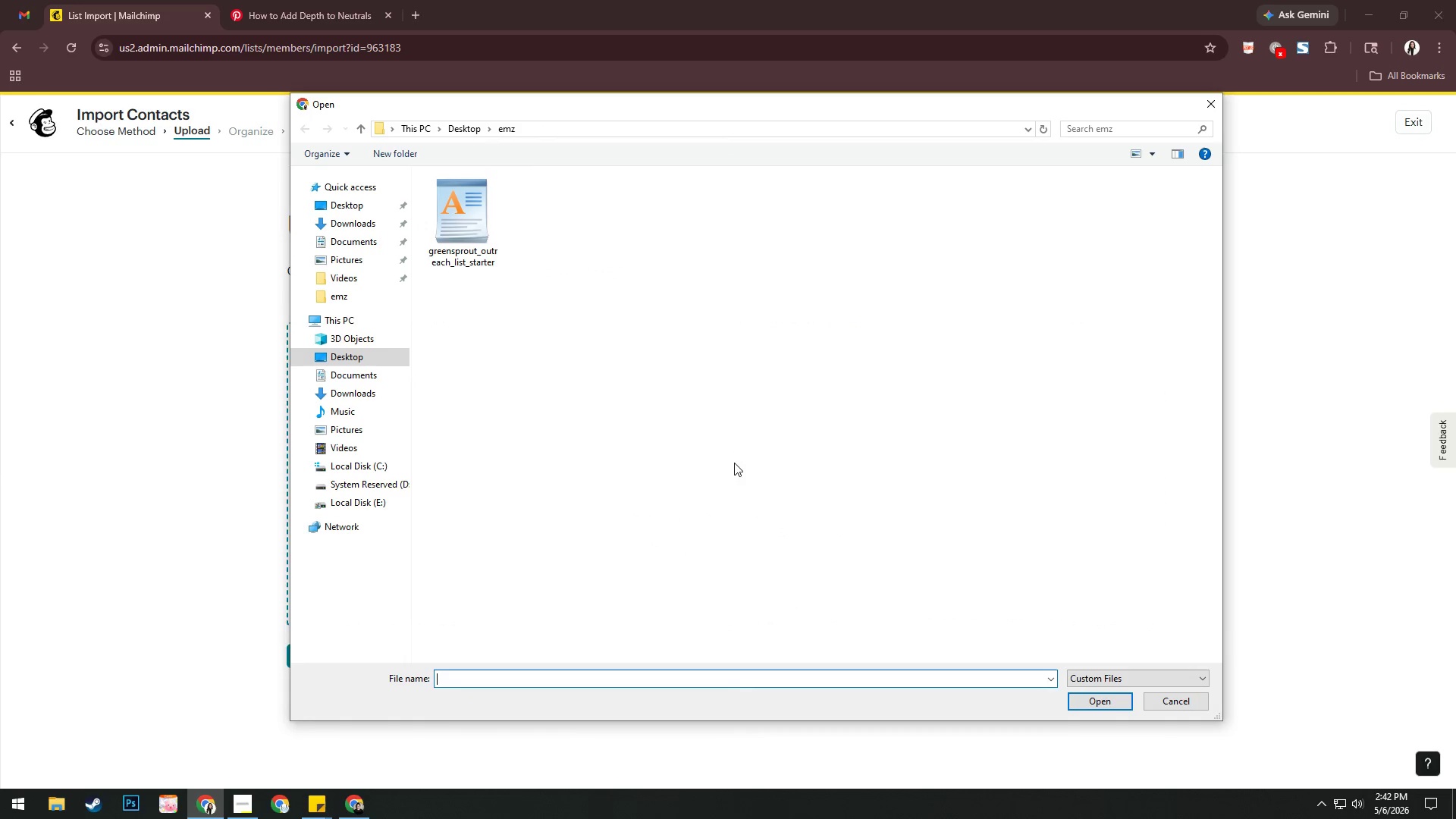 
left_click([451, 203])
 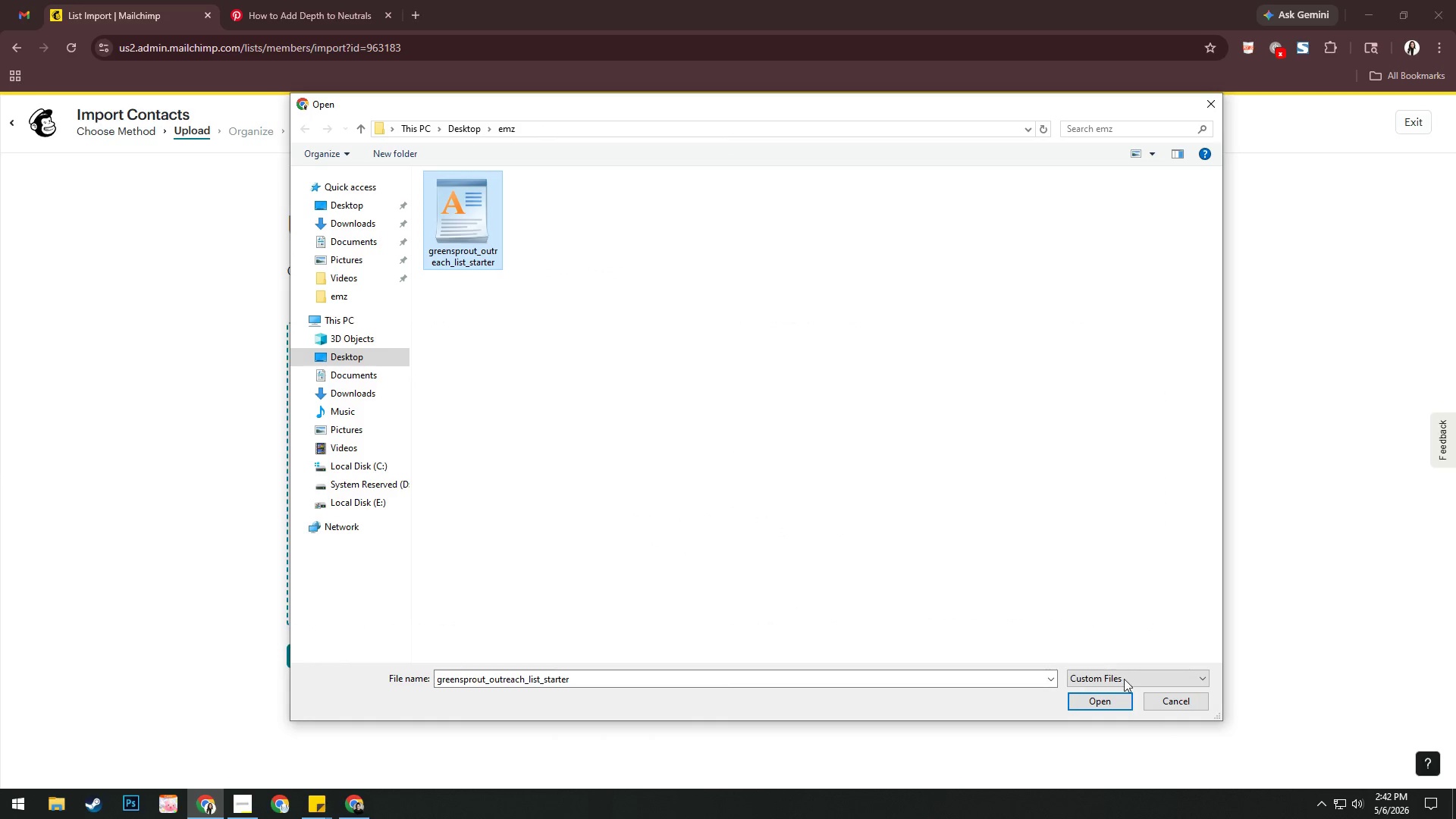 
left_click([1112, 703])
 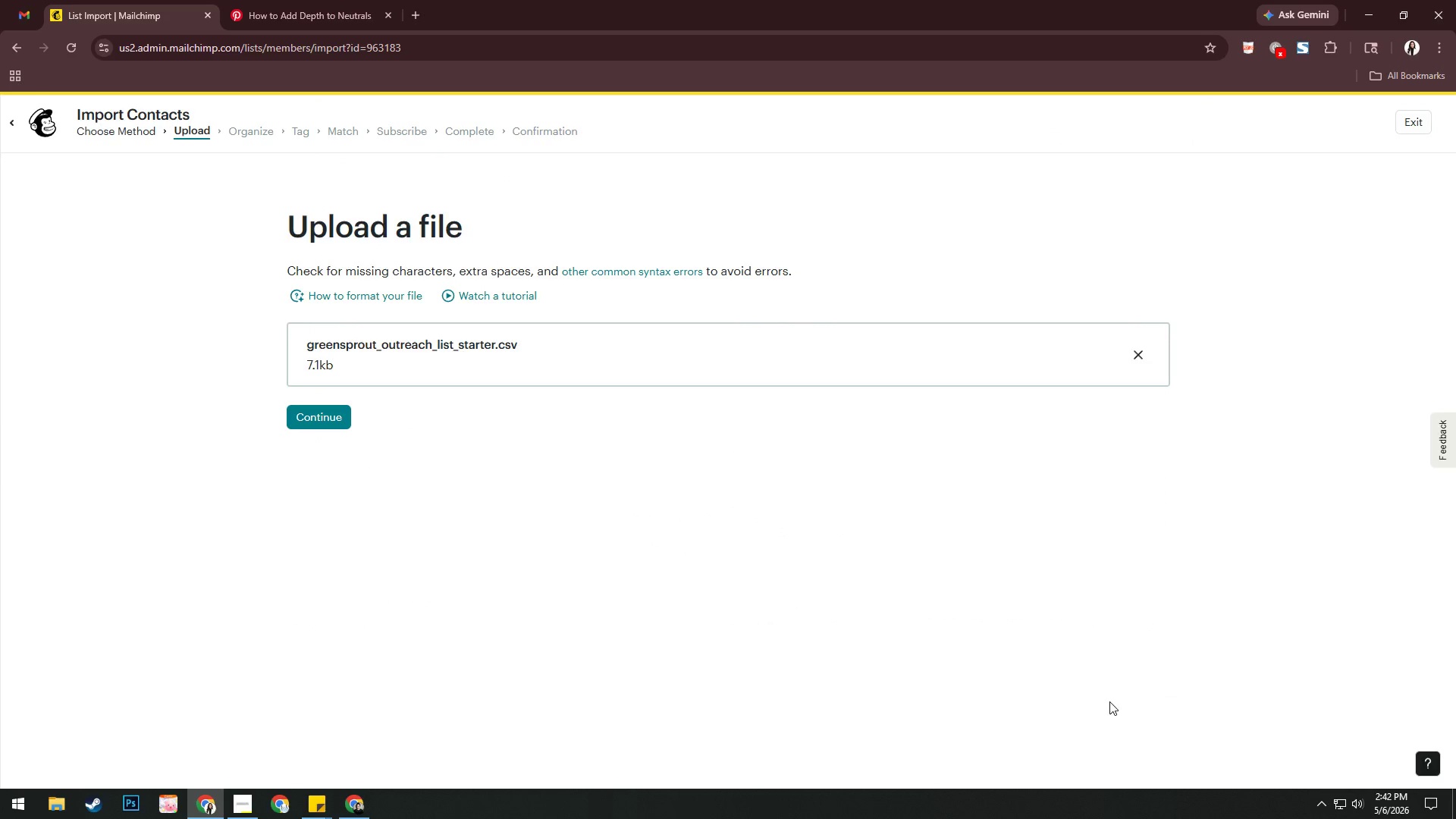 
left_click([326, 412])
 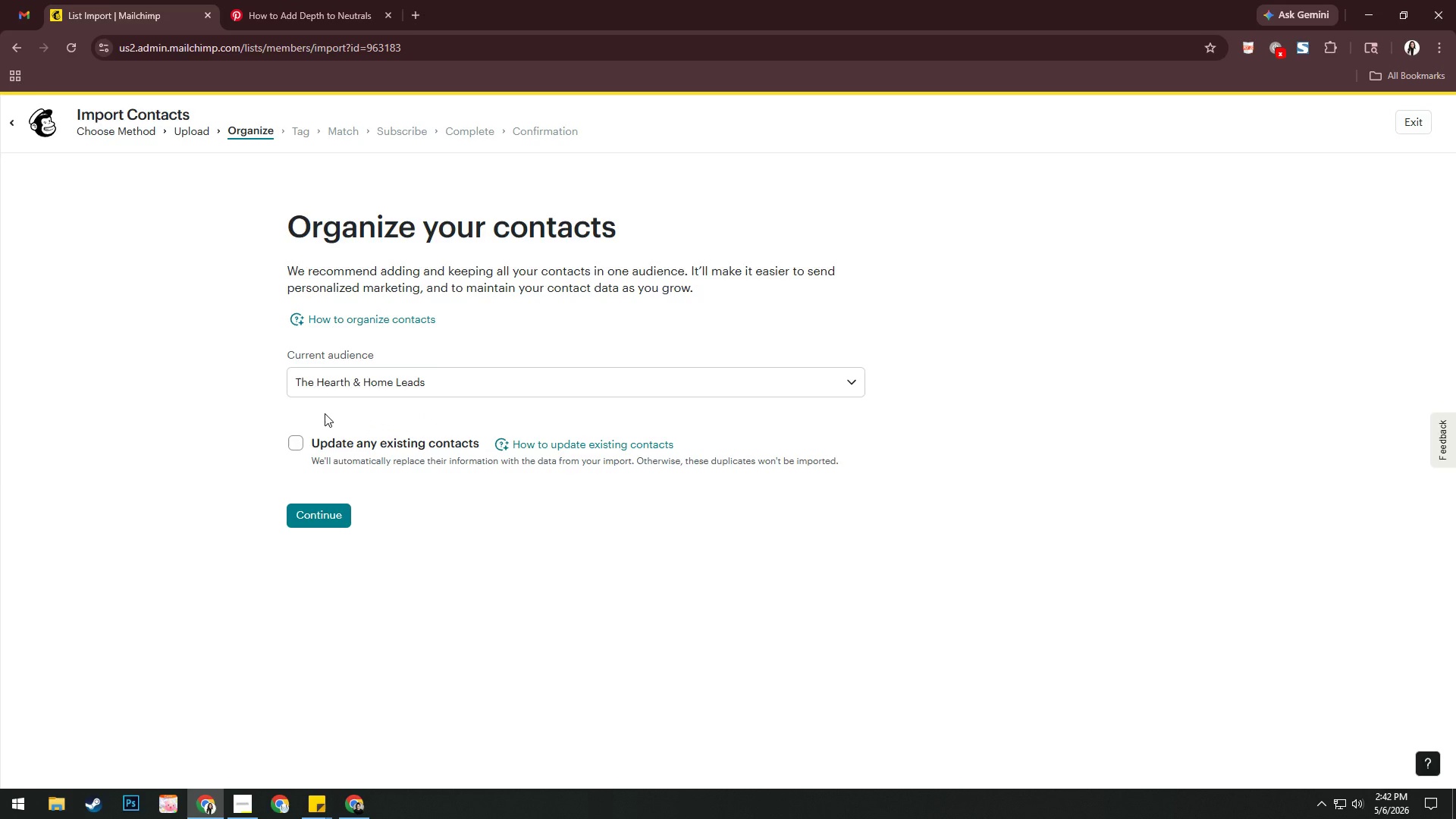 
wait(20.83)
 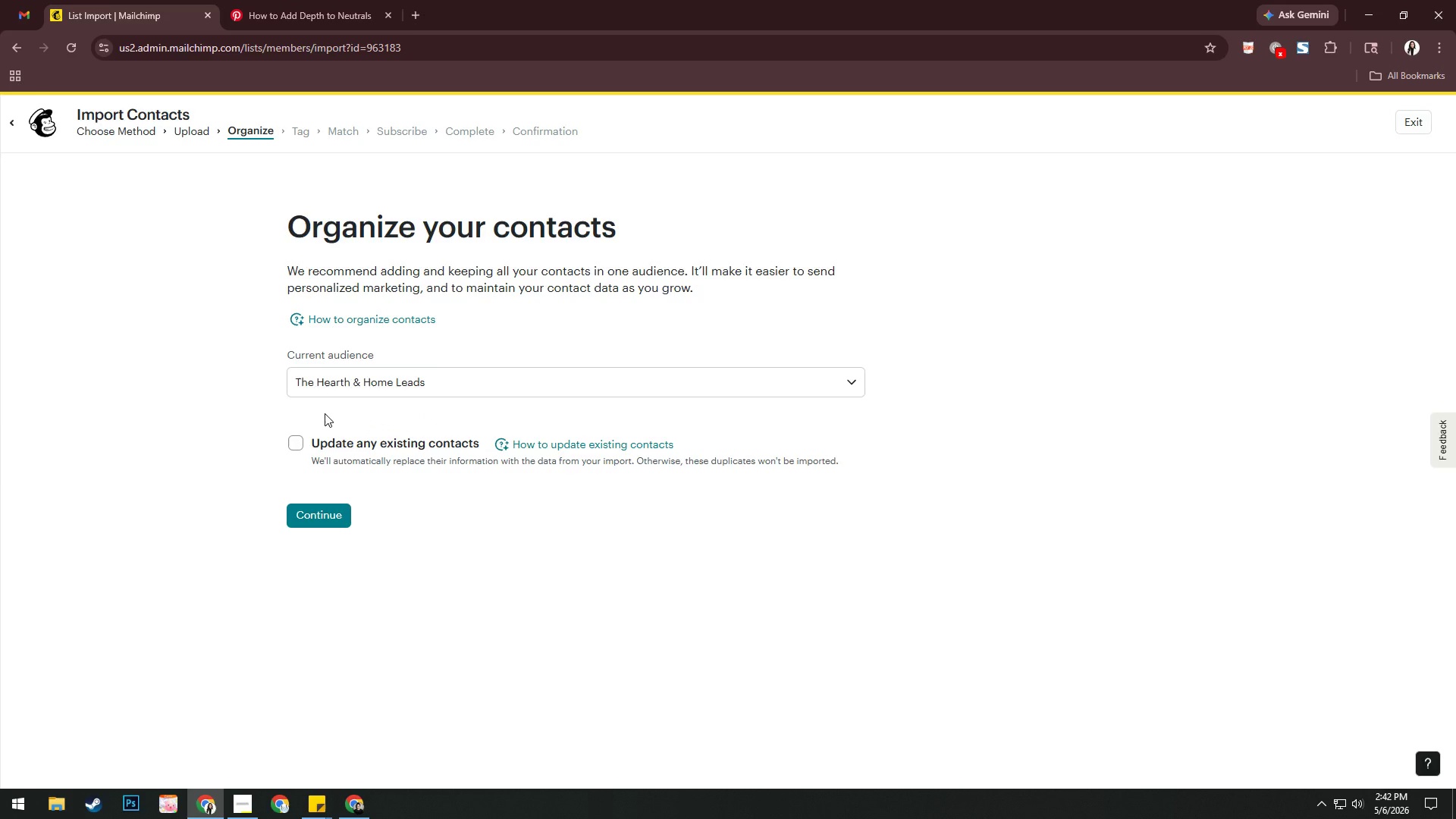 
left_click([419, 11])
 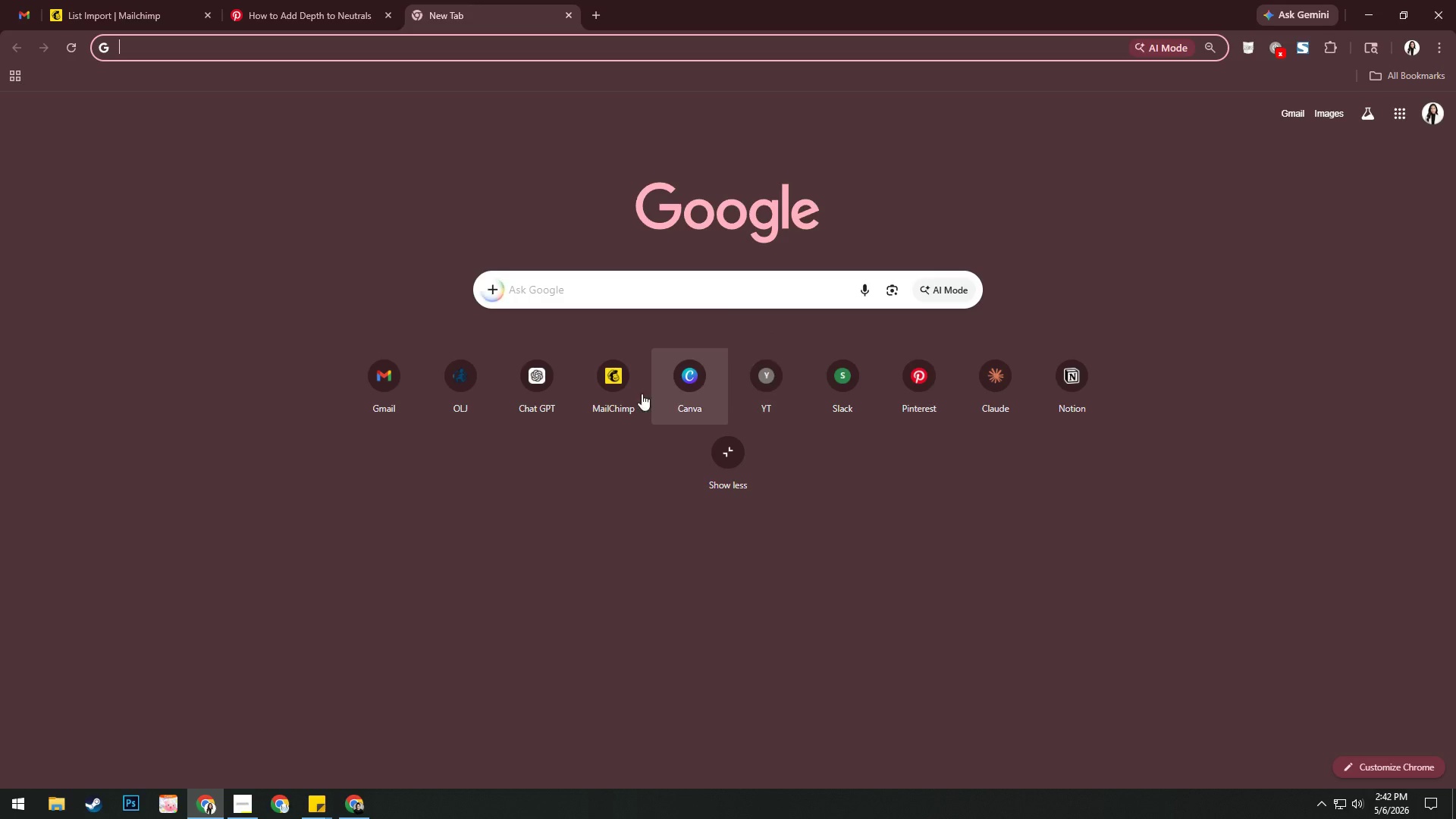 
left_click([620, 384])
 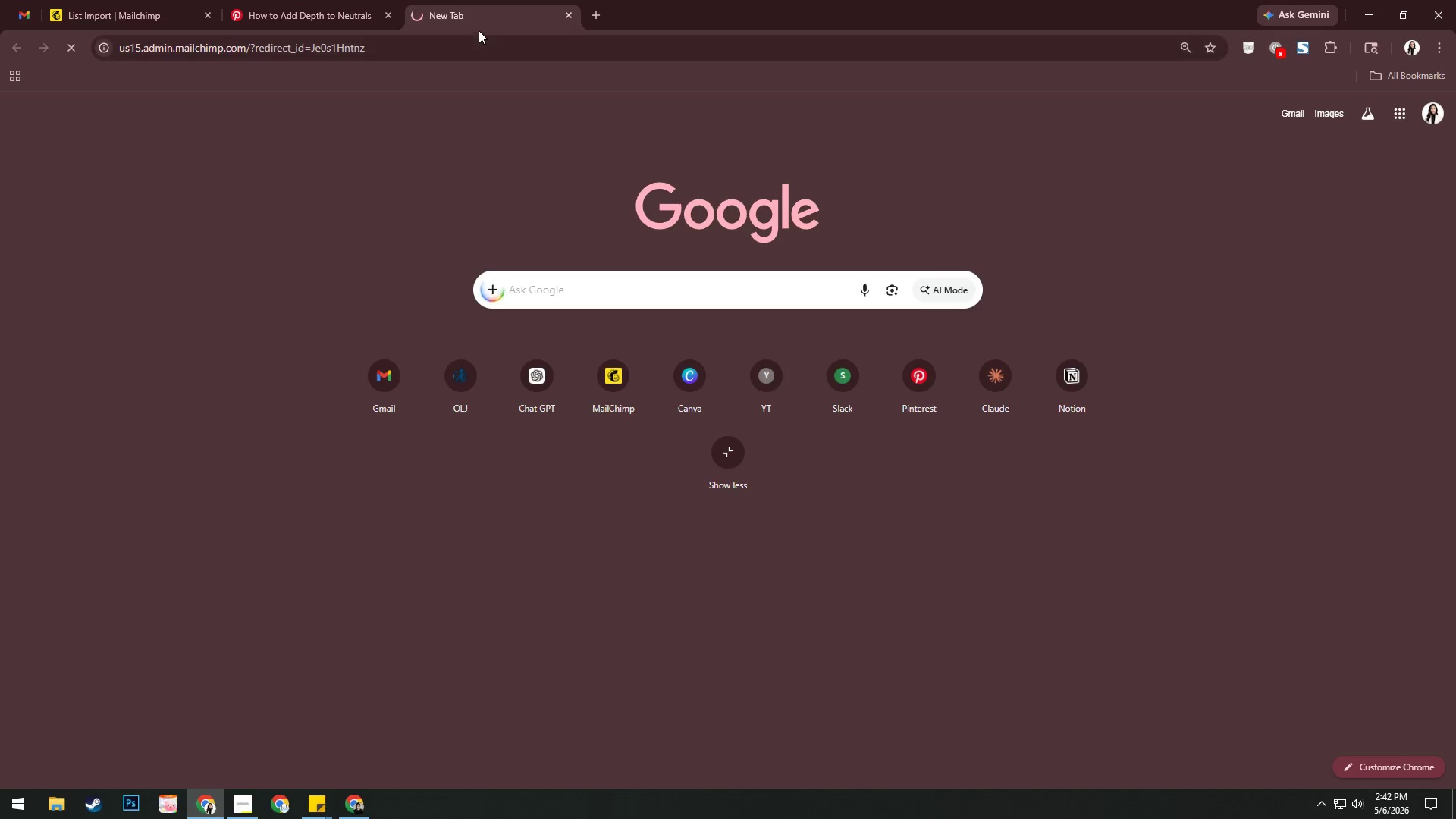 
left_click_drag(start_coordinate=[503, 20], to_coordinate=[182, 7])
 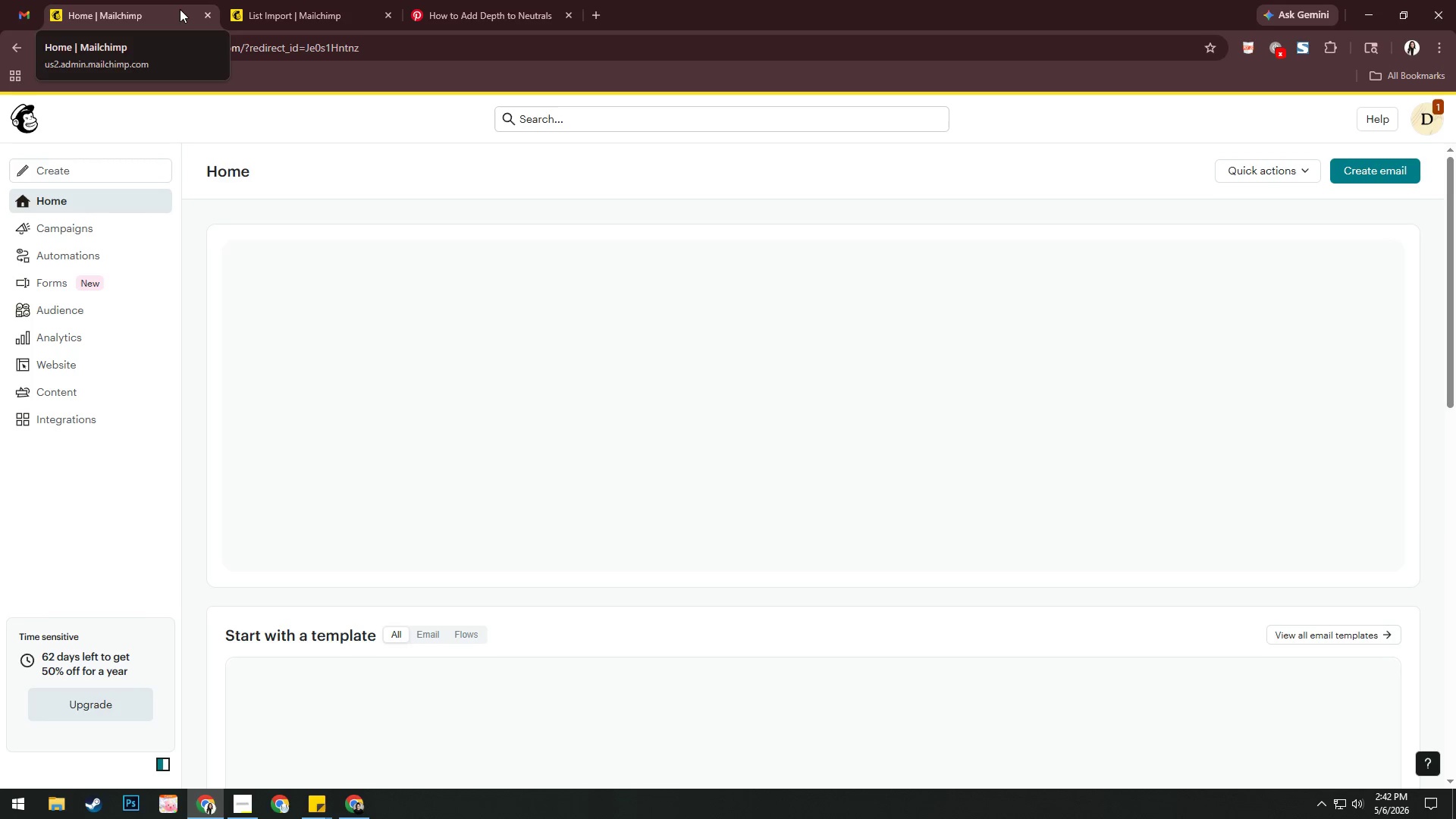 
wait(6.78)
 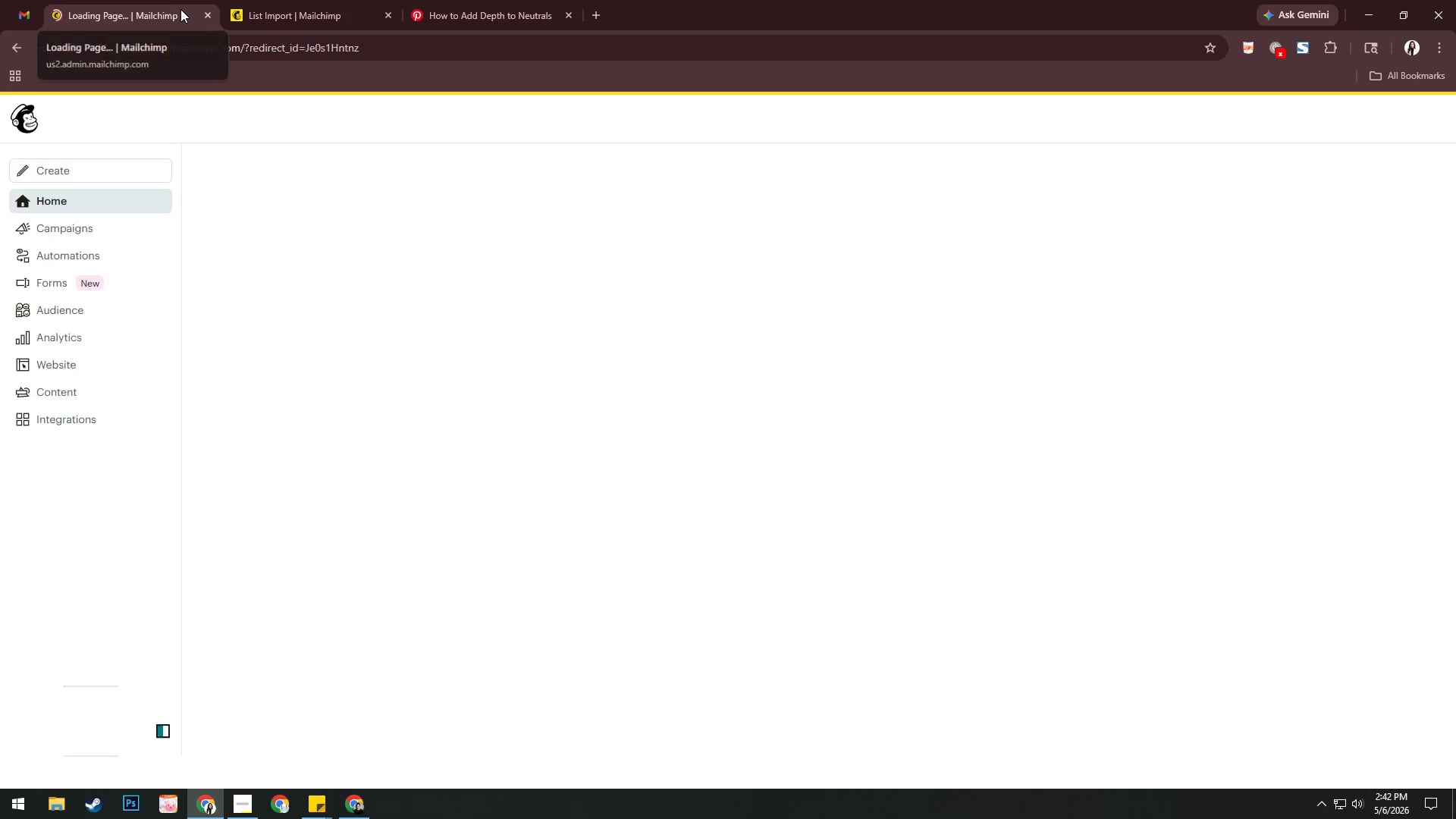 
left_click([1426, 124])
 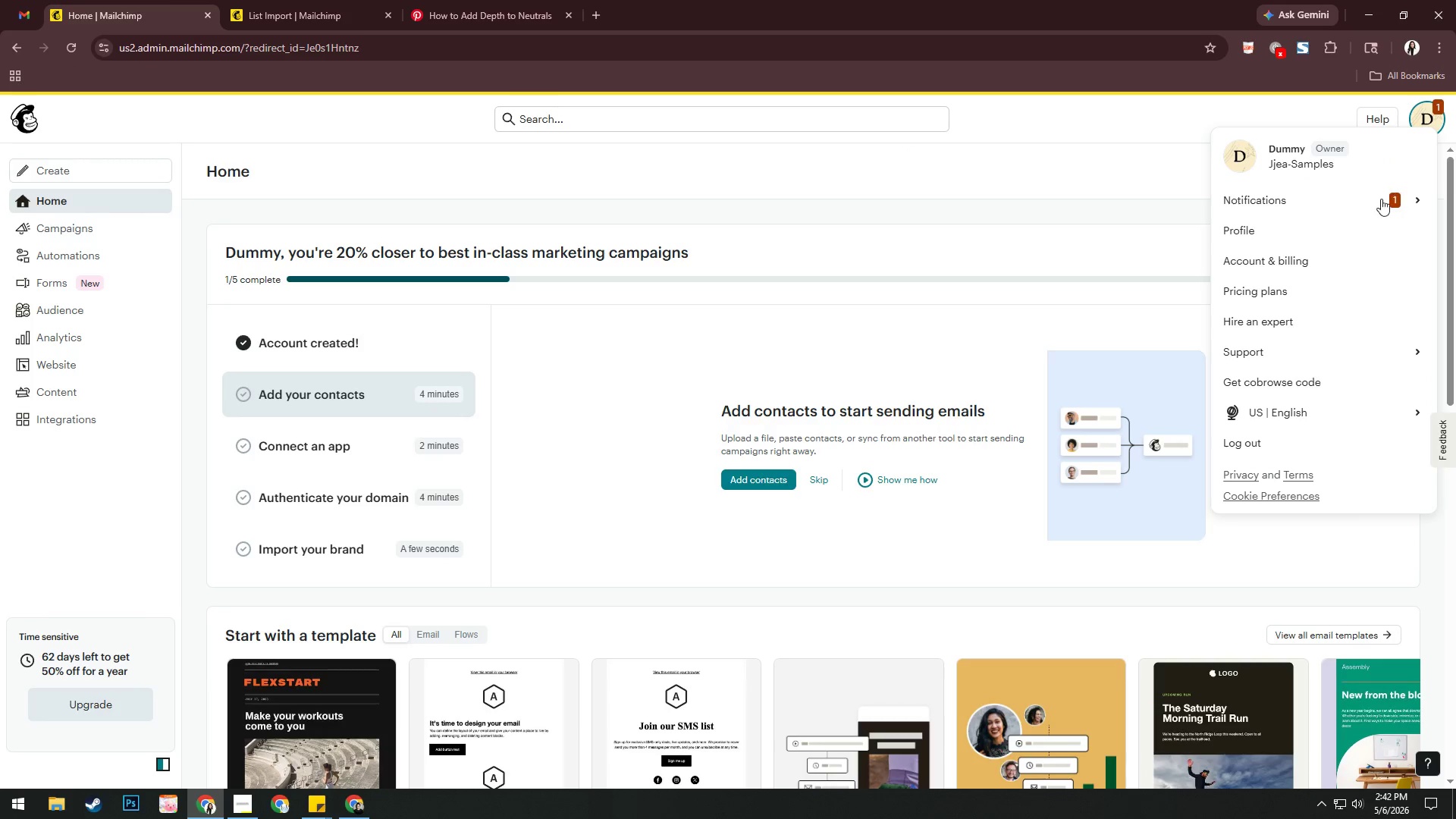 
left_click([1377, 201])
 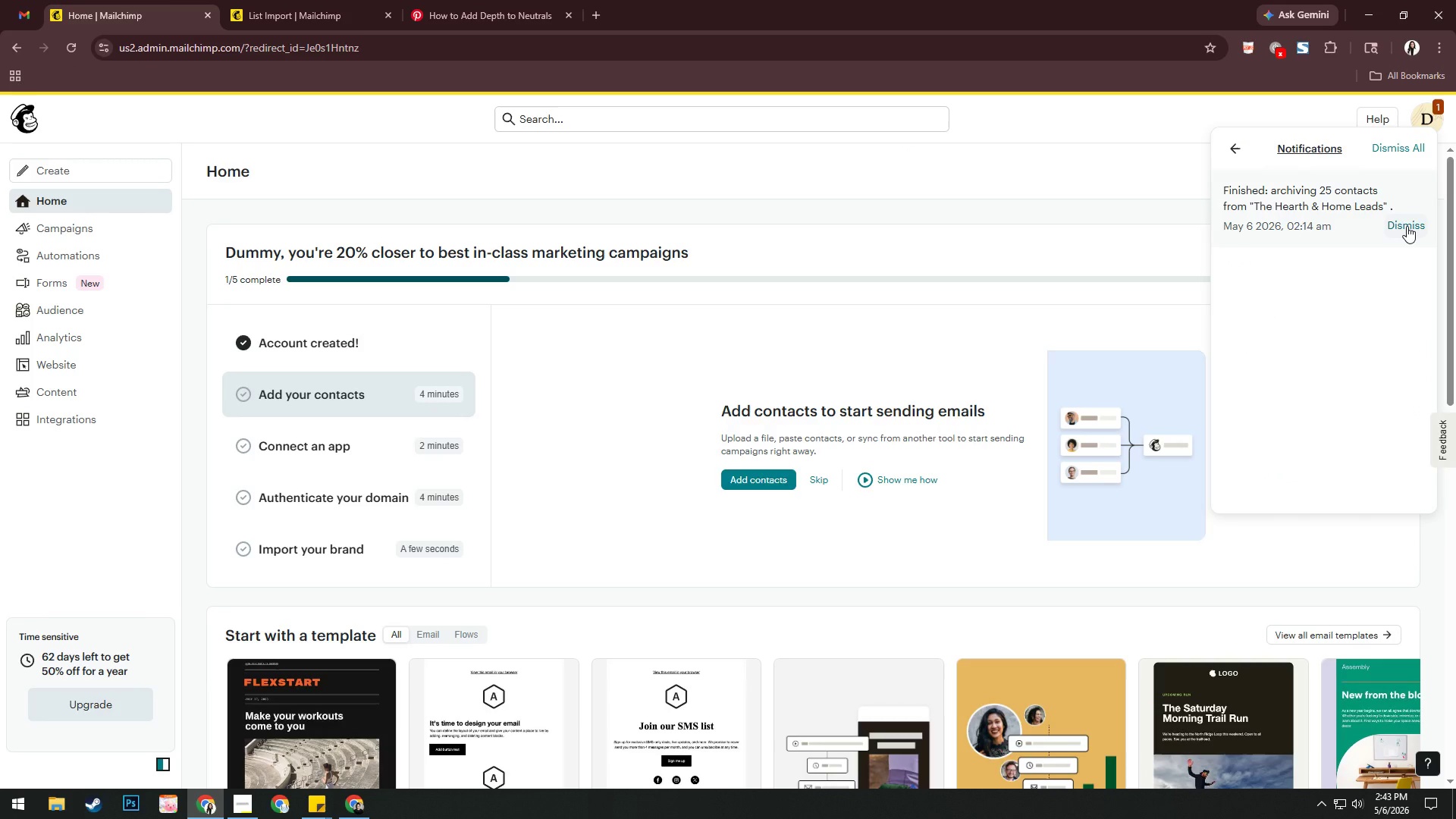 
left_click([1407, 226])
 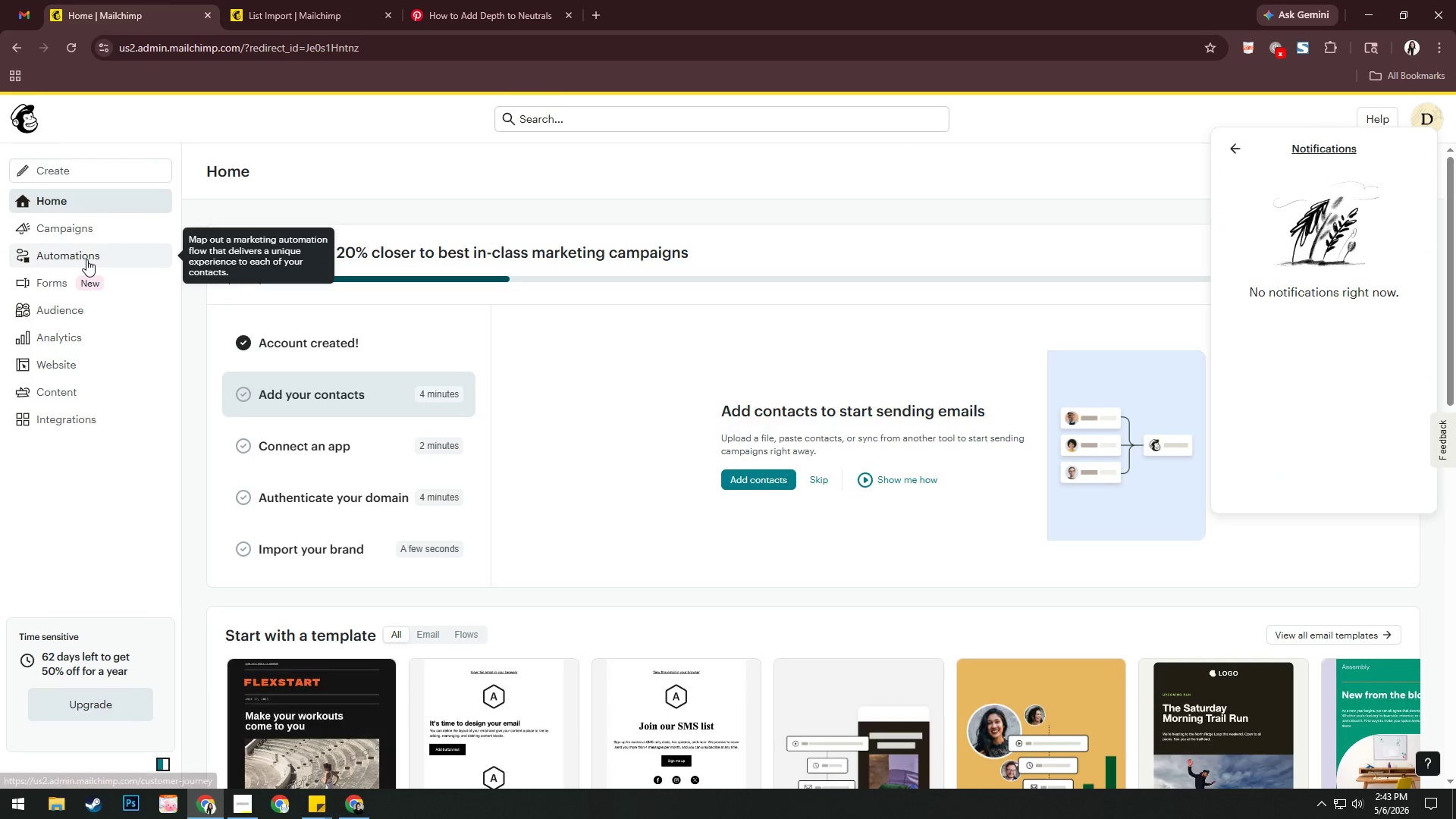 
left_click([89, 312])
 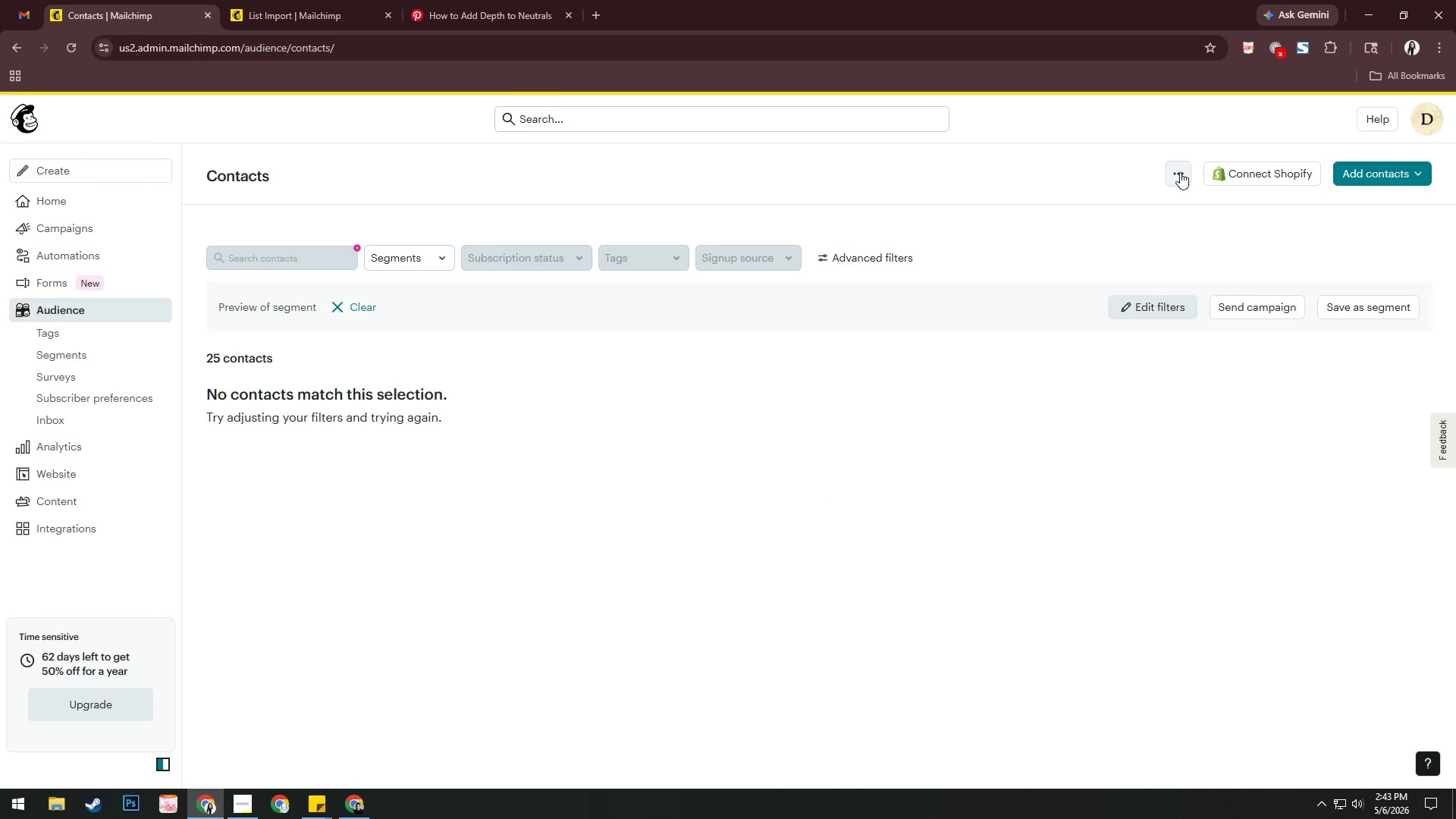 
wait(6.2)
 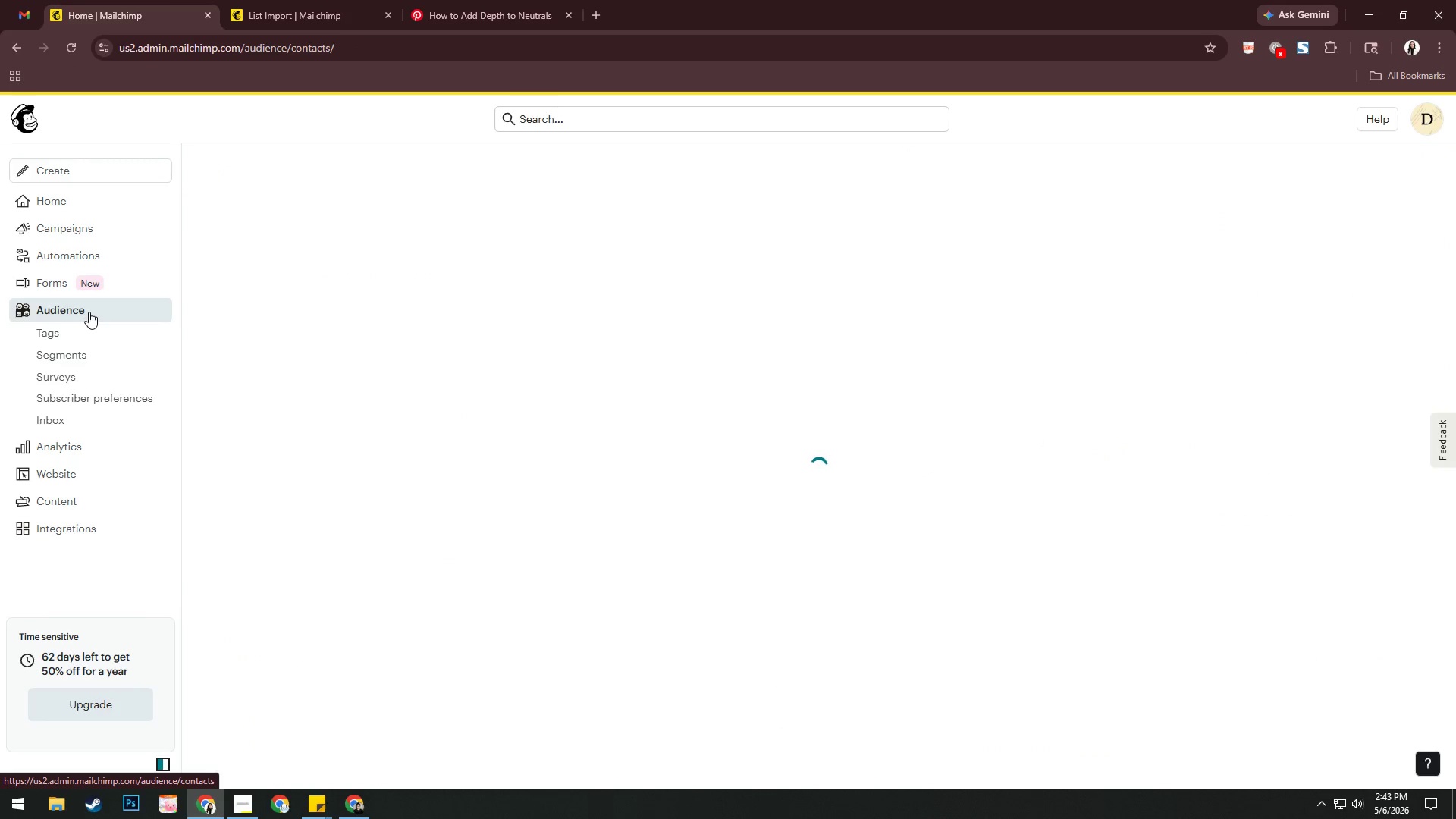 
left_click([1197, 217])
 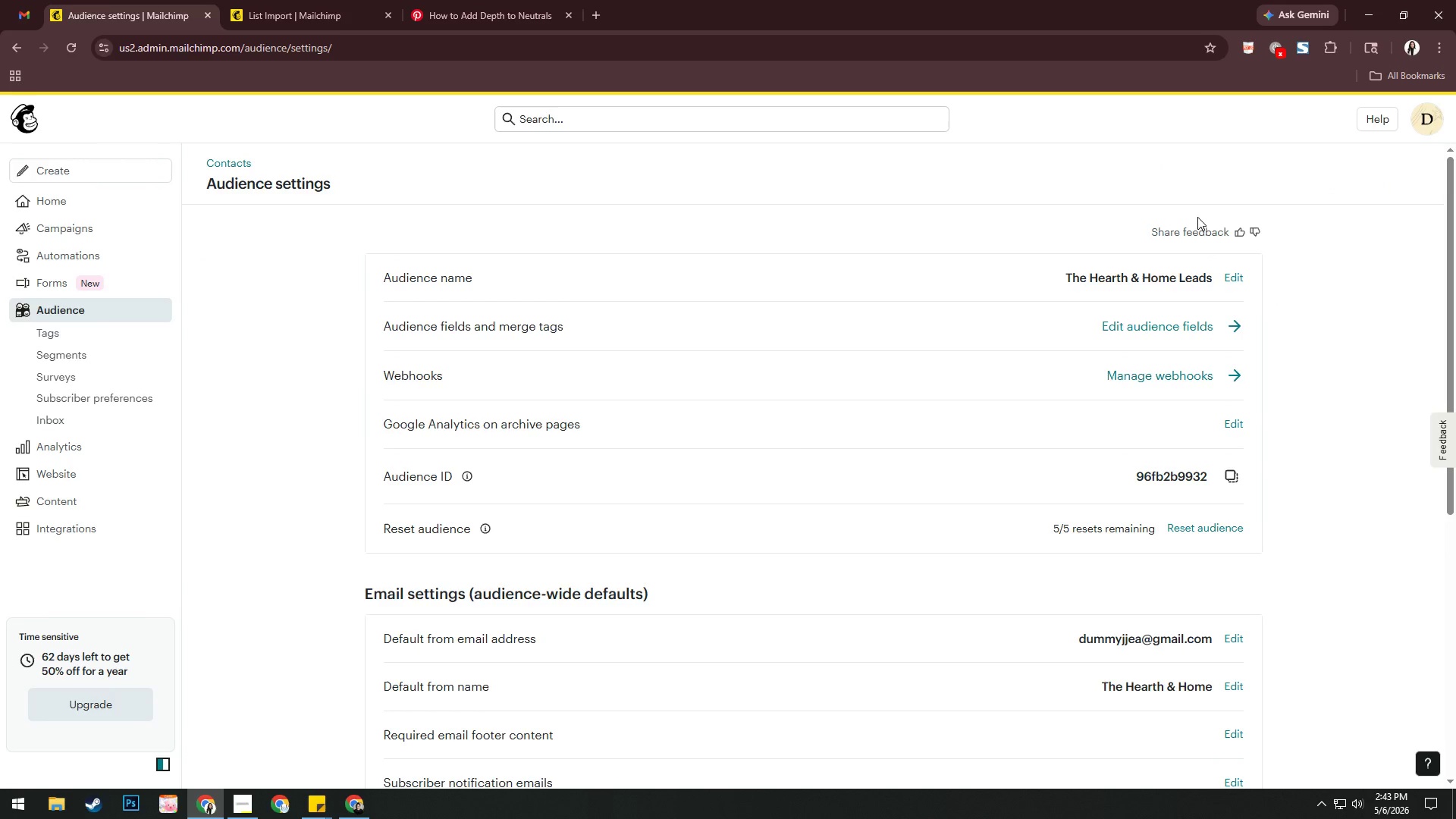 
left_click([1159, 331])
 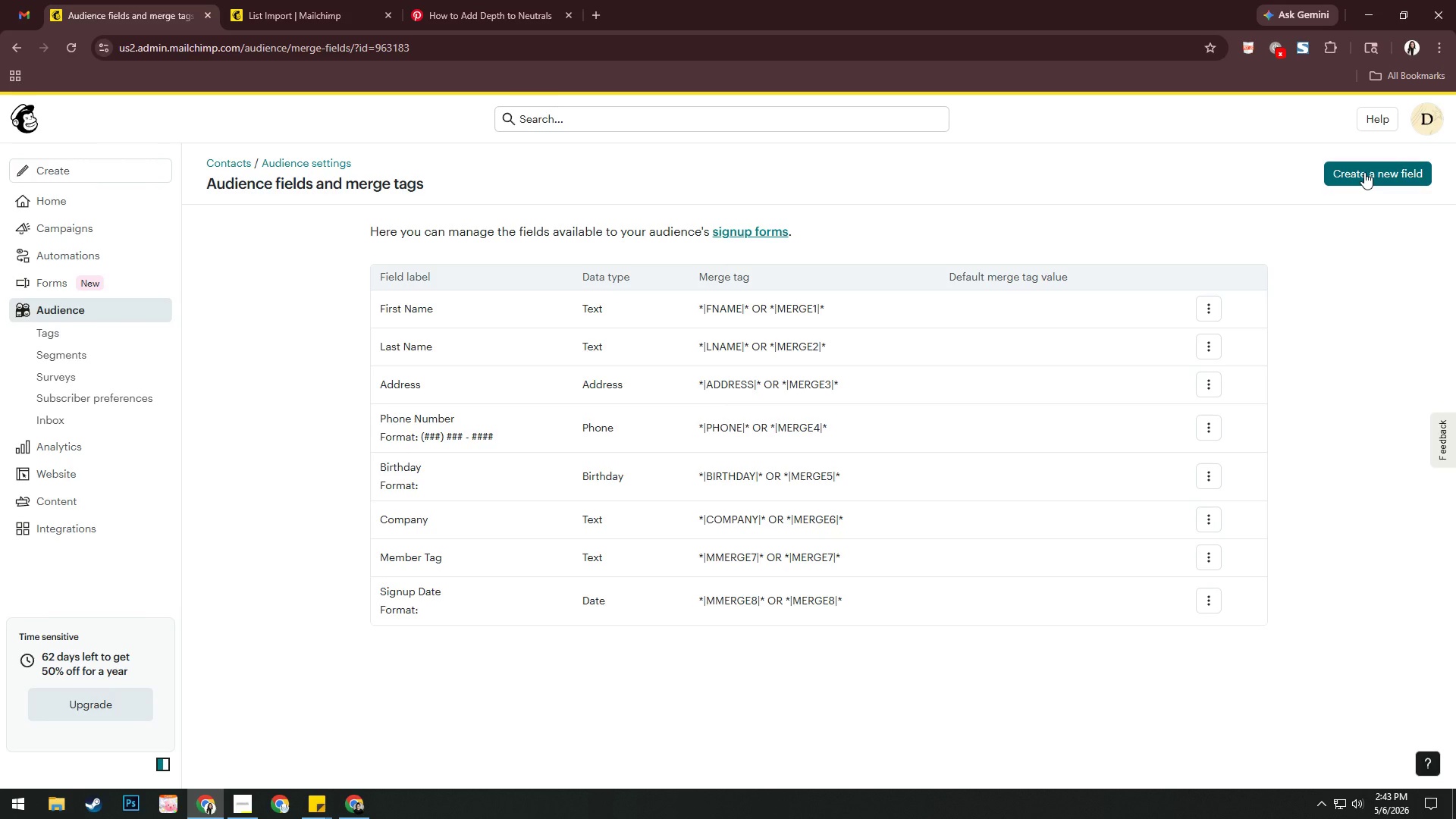 
wait(14.83)
 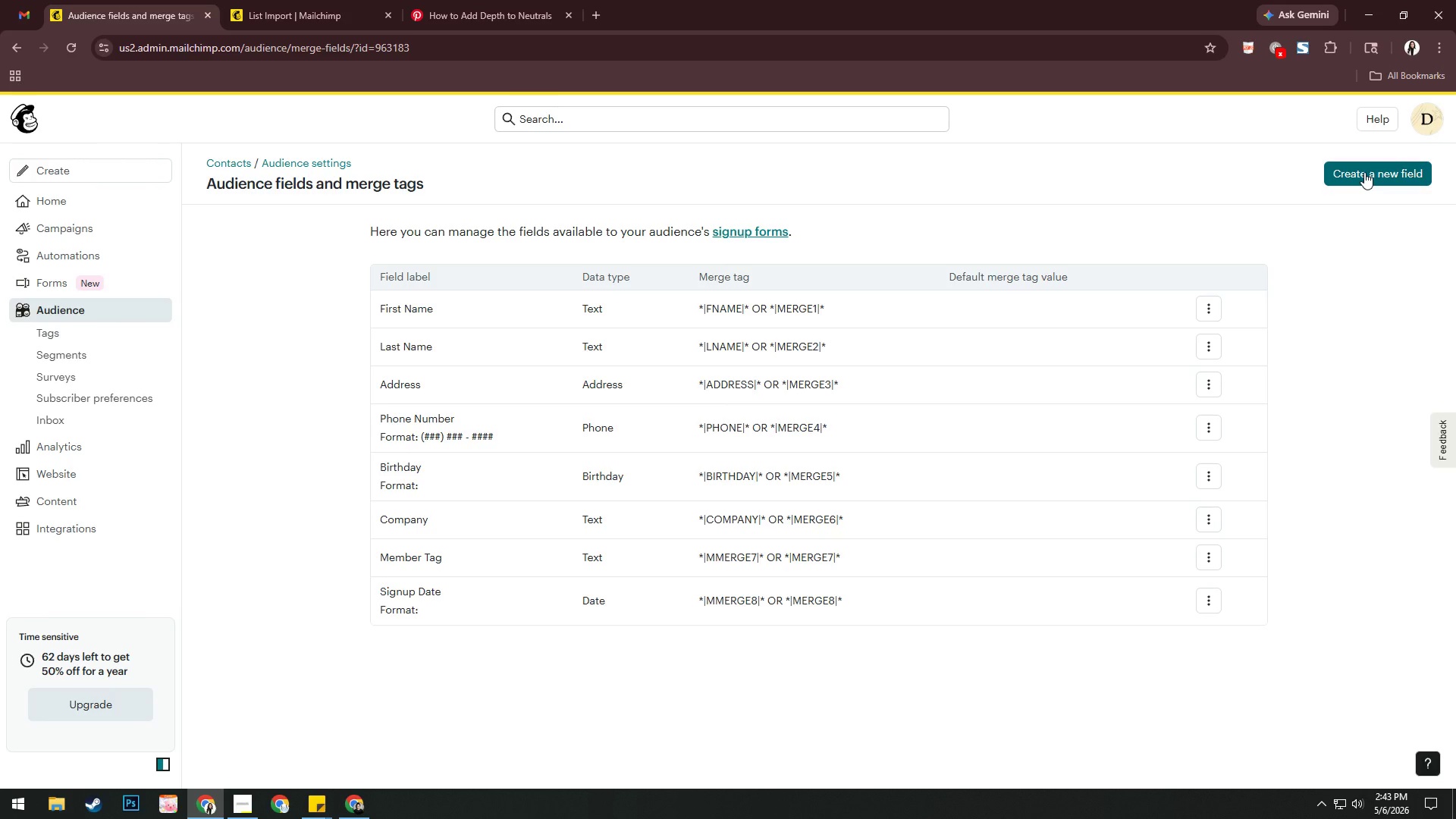 
left_click([1205, 552])
 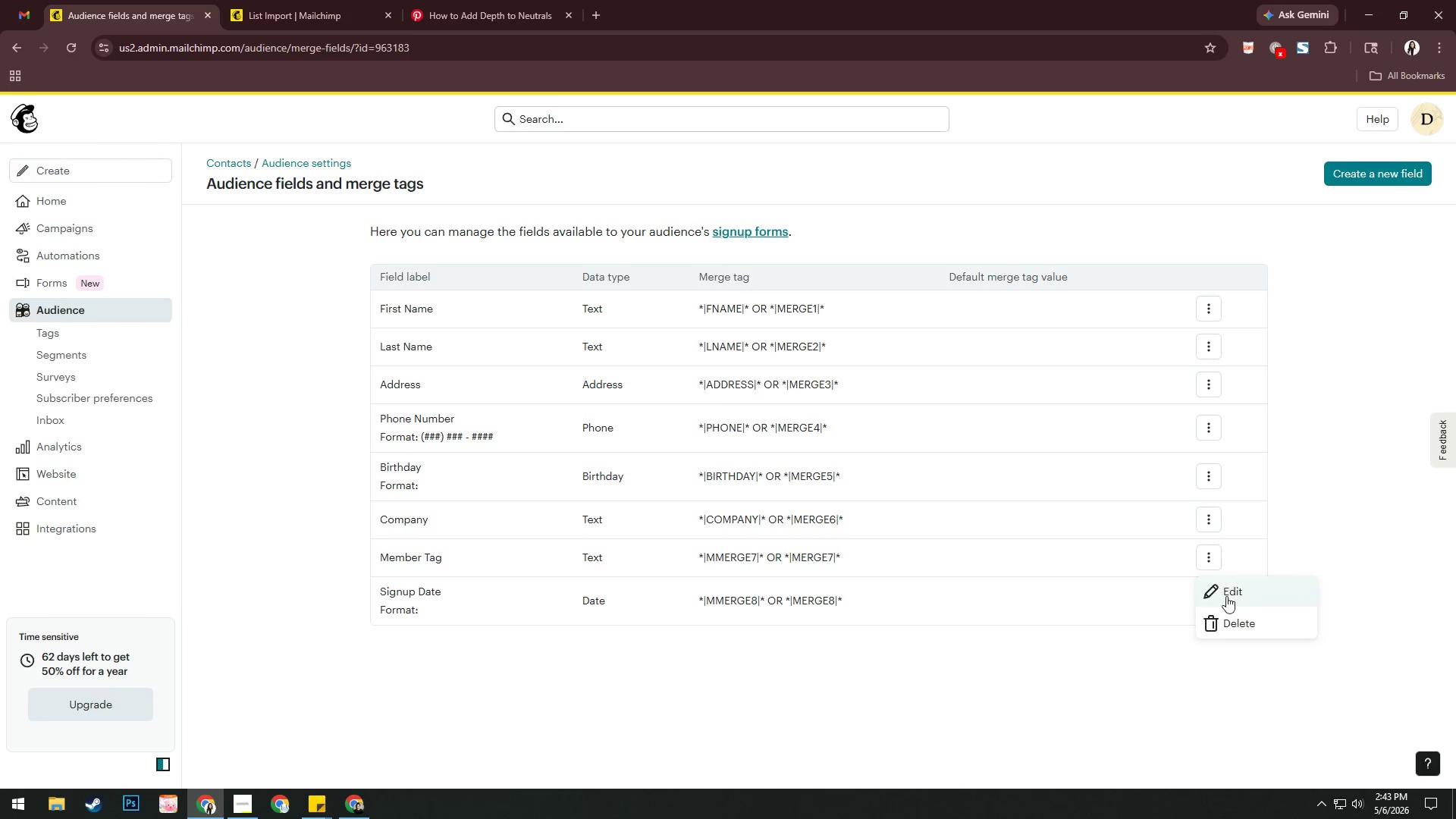 
left_click([1229, 623])
 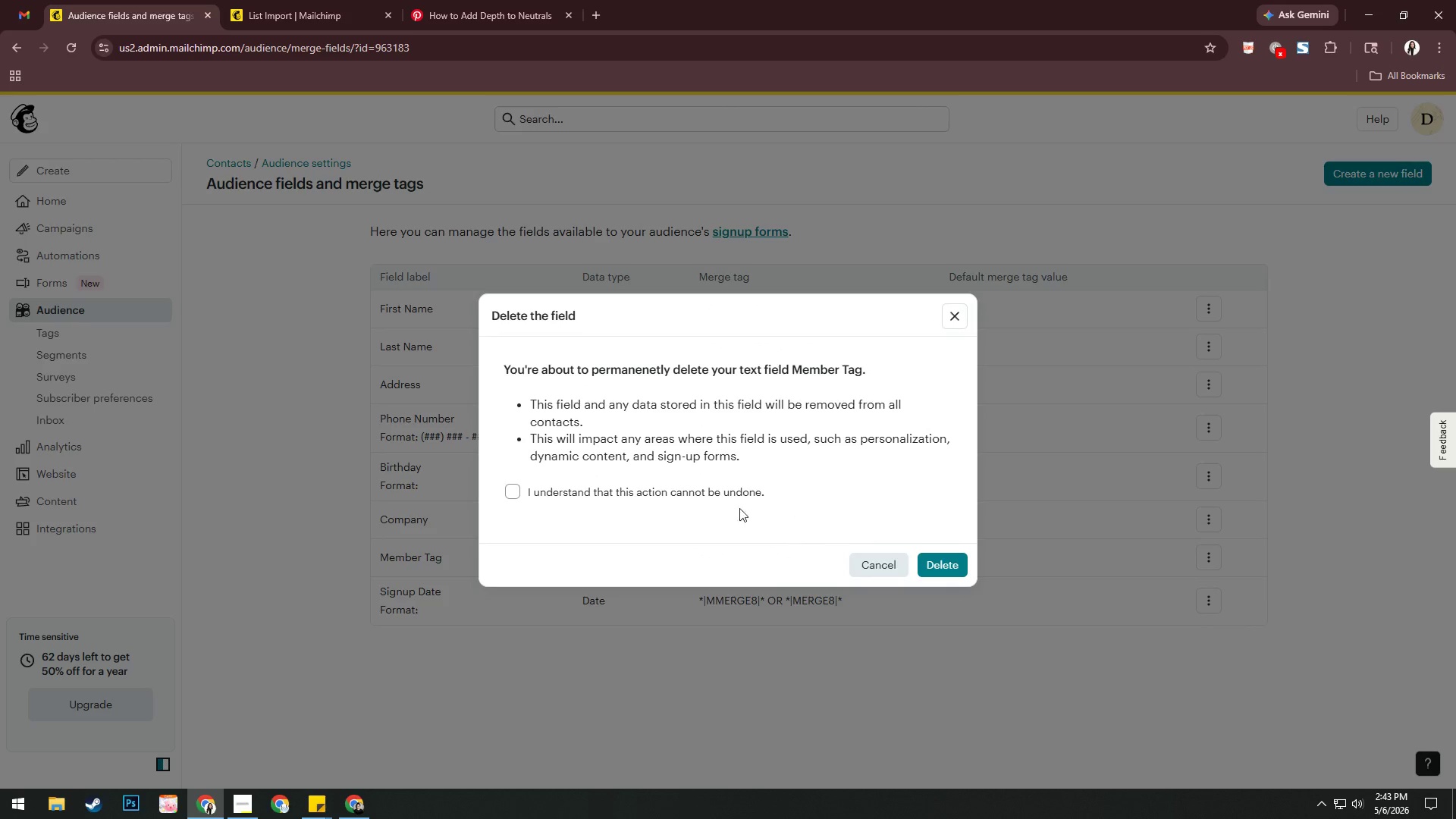 
left_click([722, 495])
 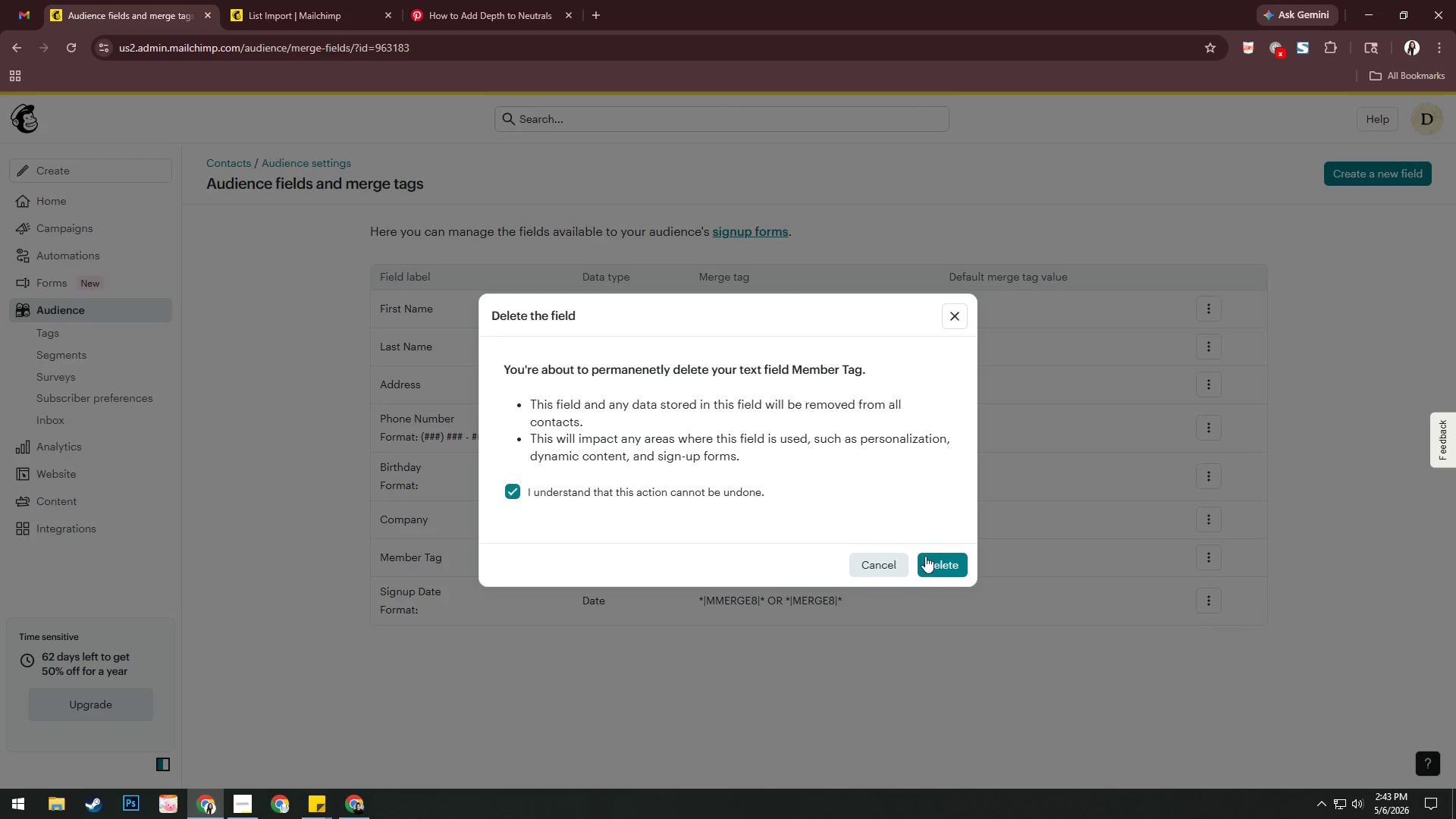 
left_click([930, 555])
 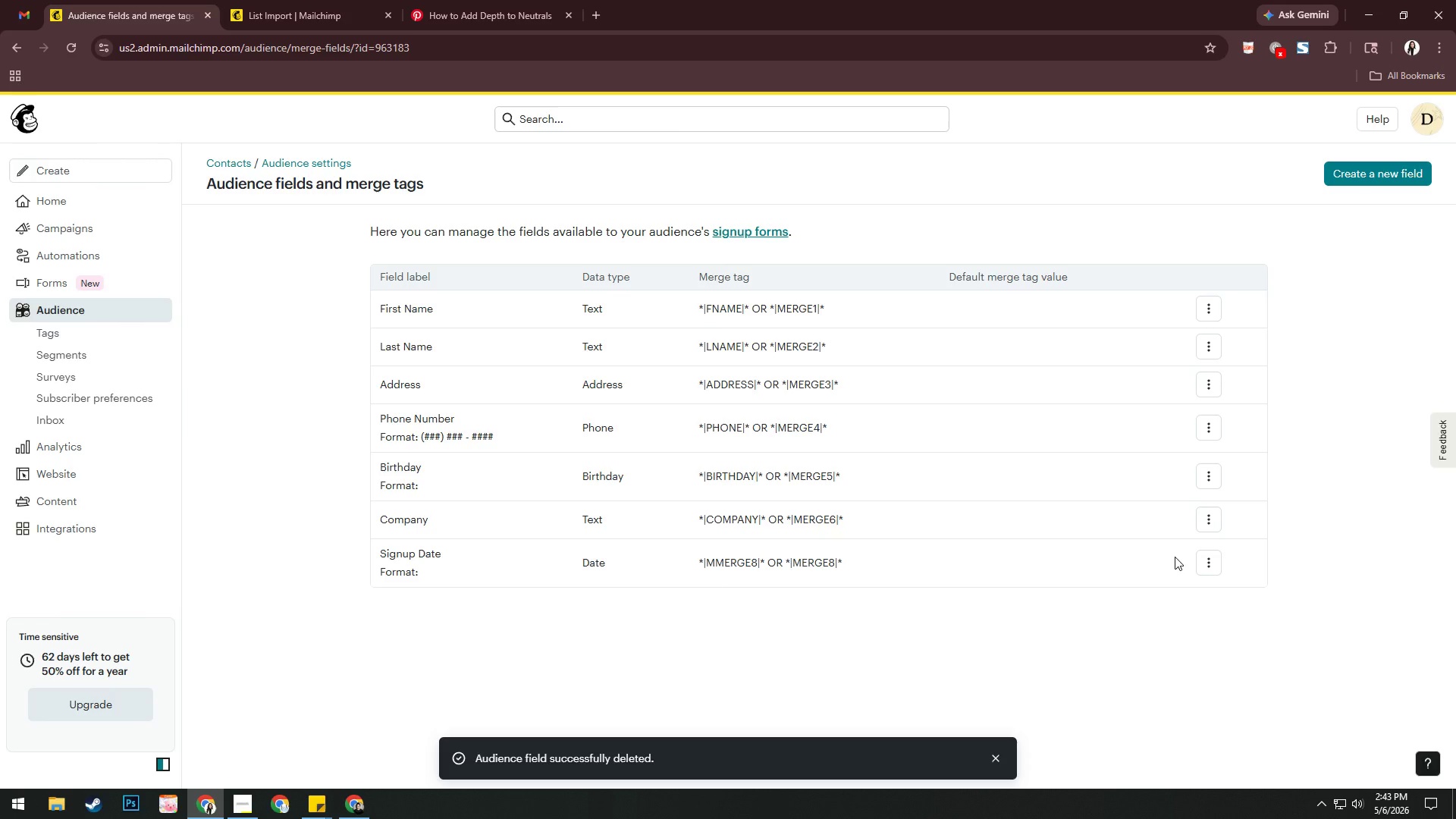 
left_click([1206, 560])
 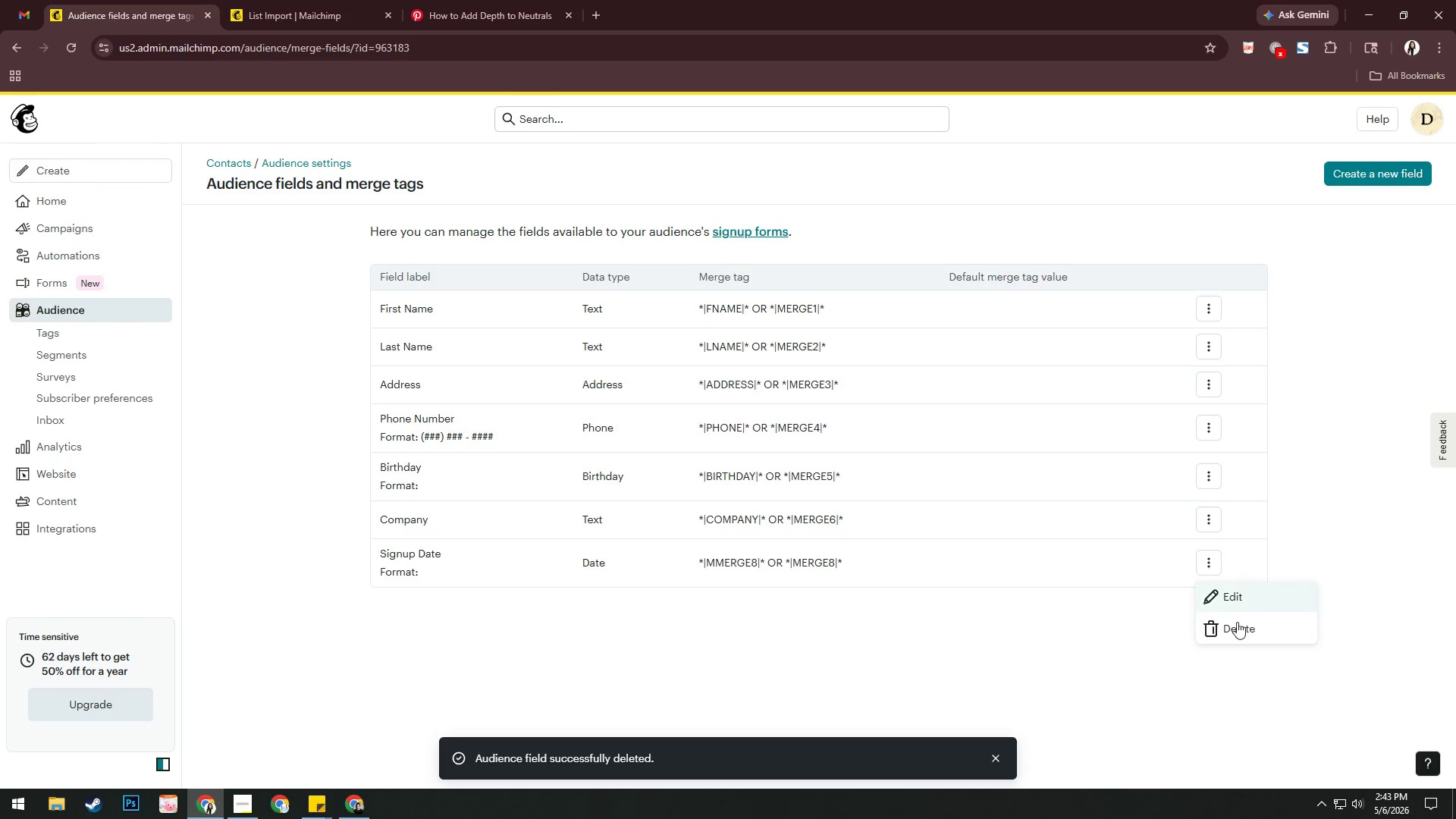 
left_click([1240, 626])
 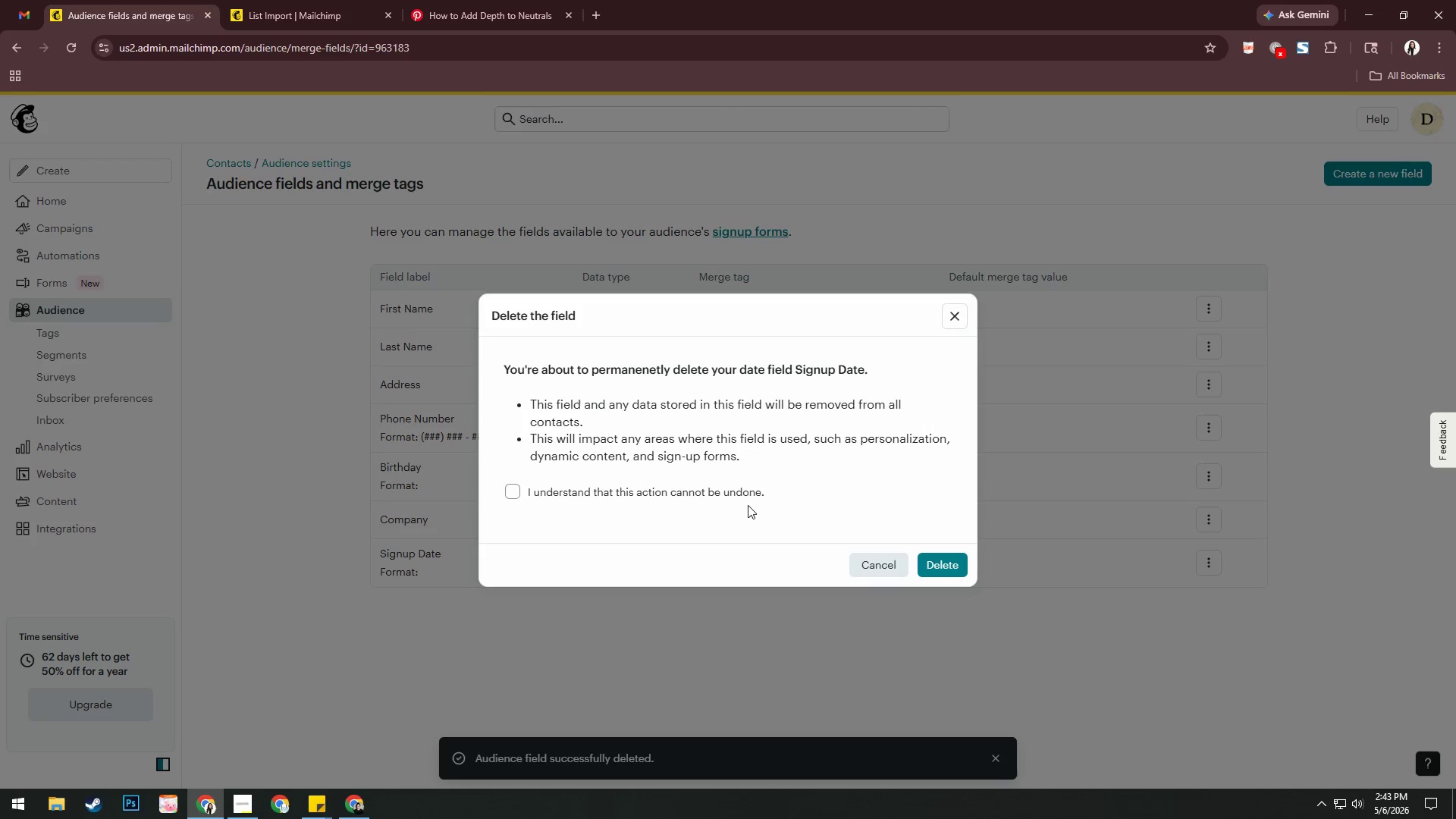 
left_click([716, 497])
 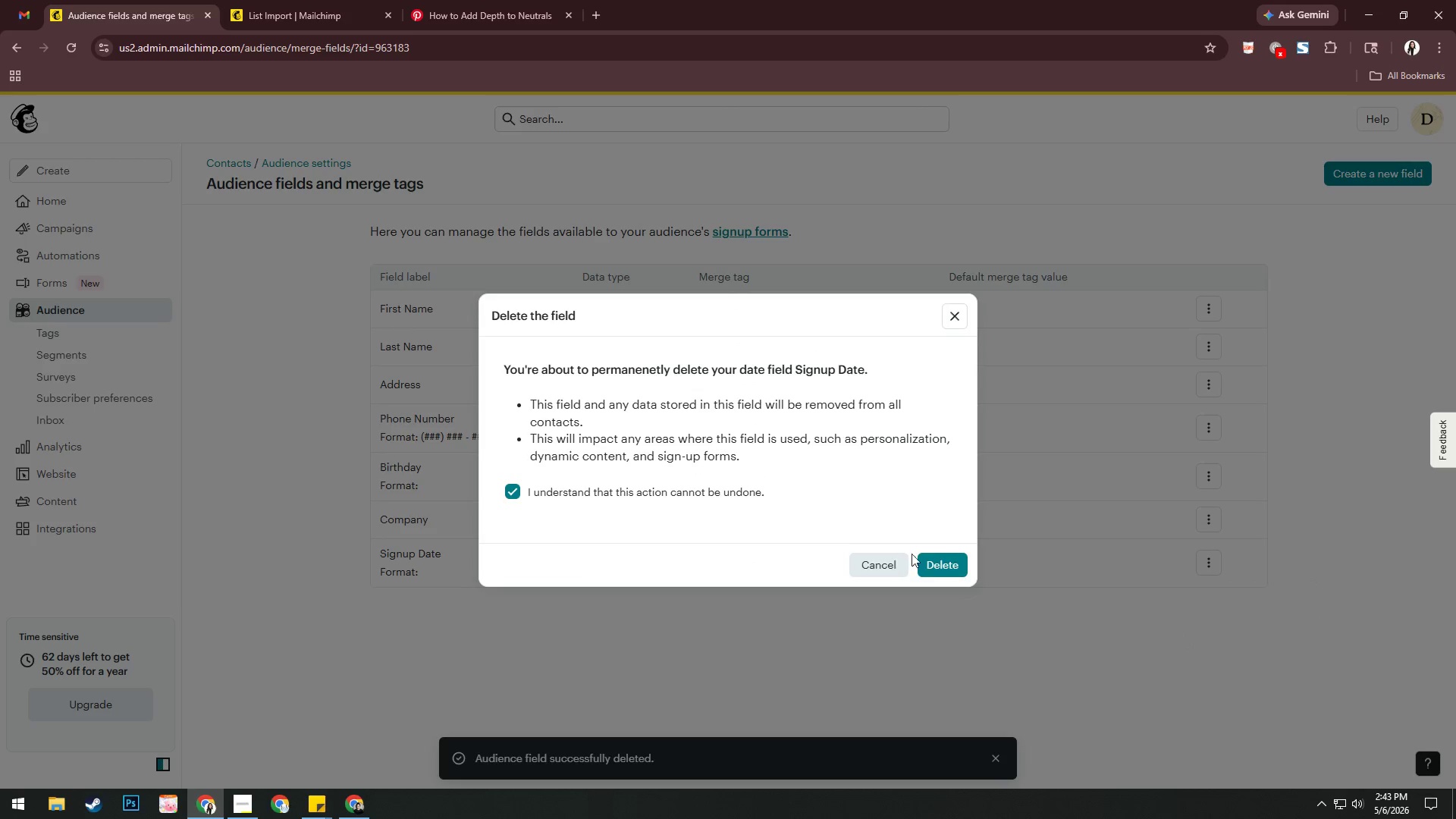 
left_click([934, 562])
 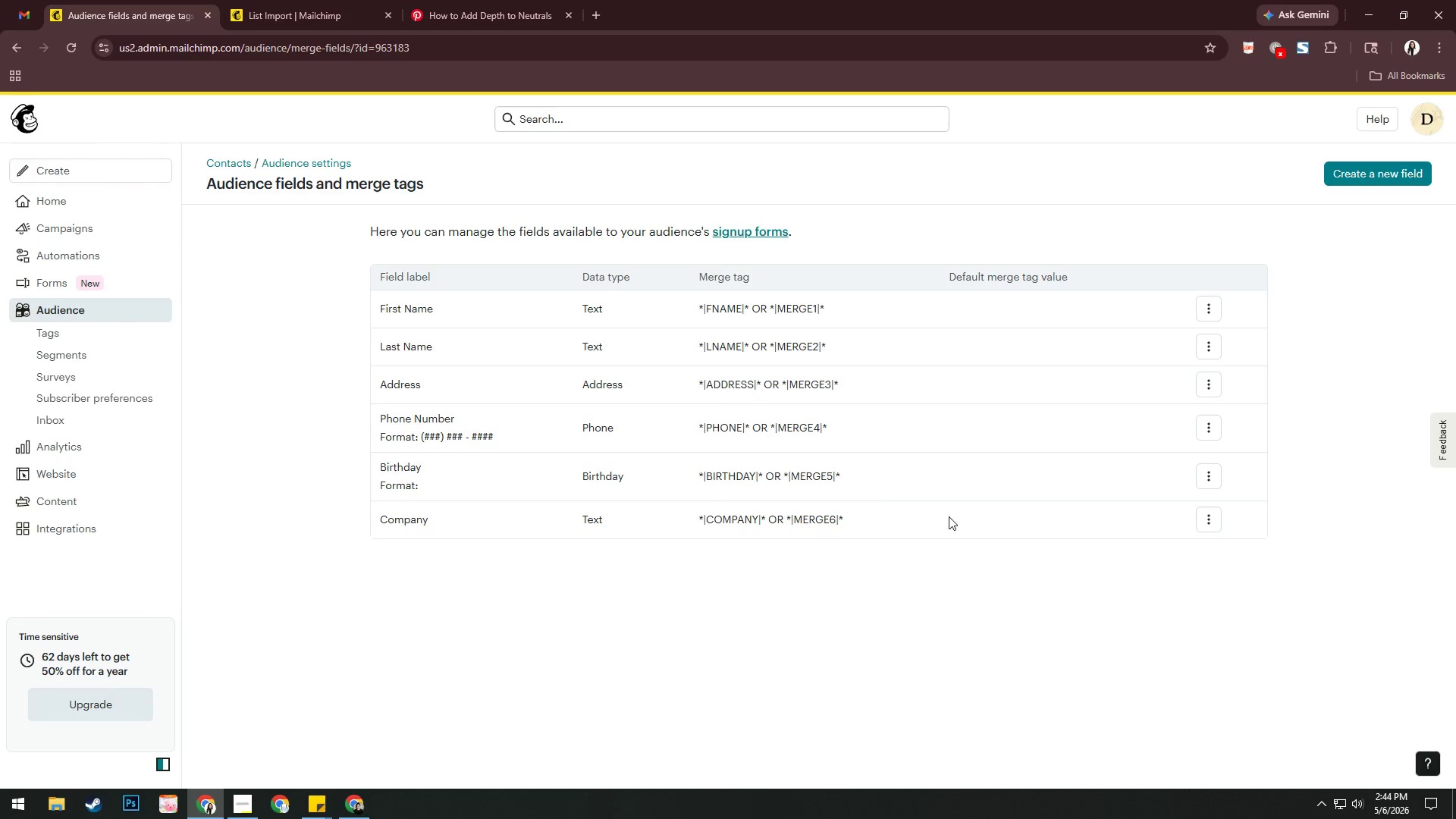 
wait(33.19)
 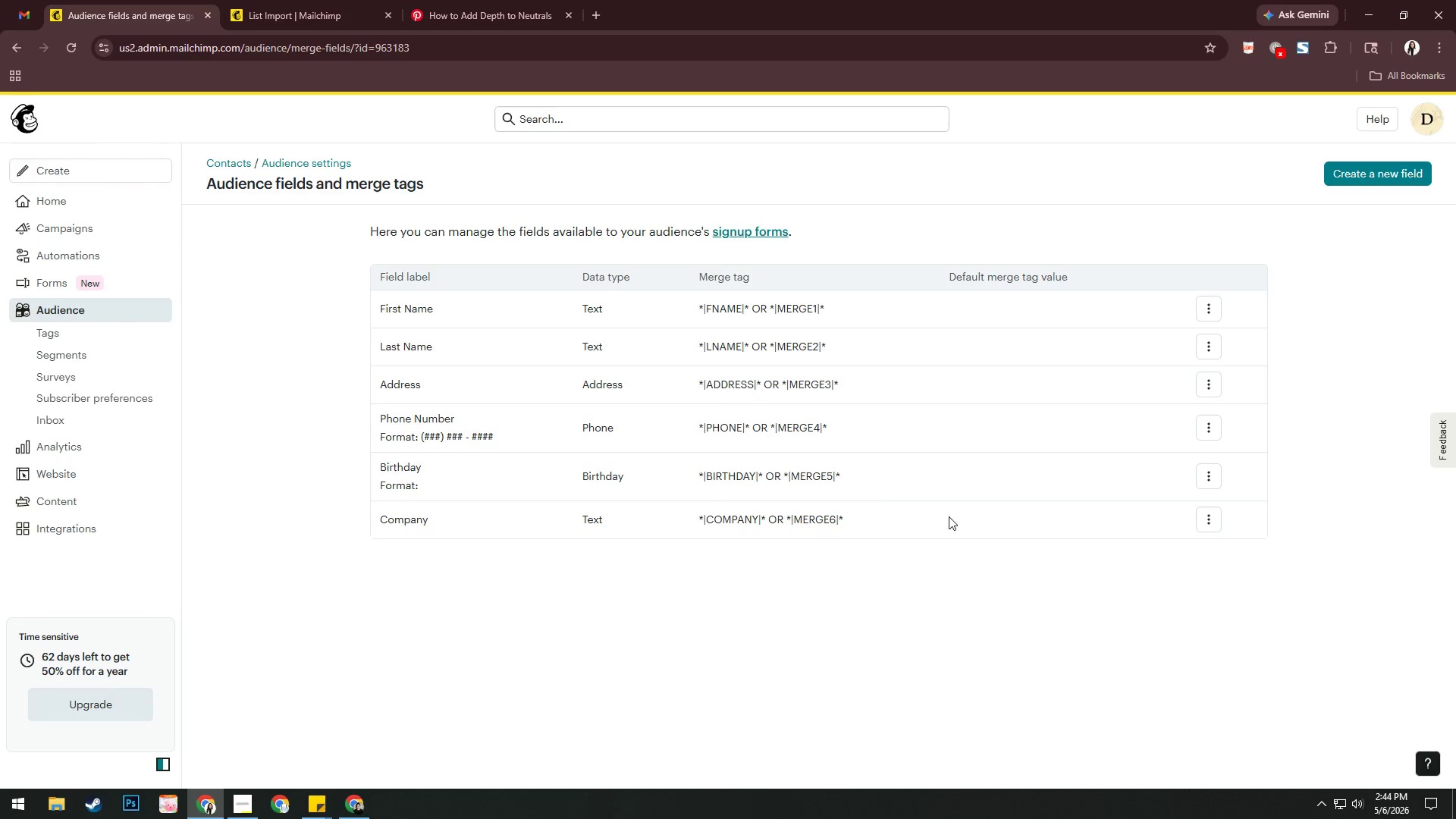 
left_click([1353, 173])
 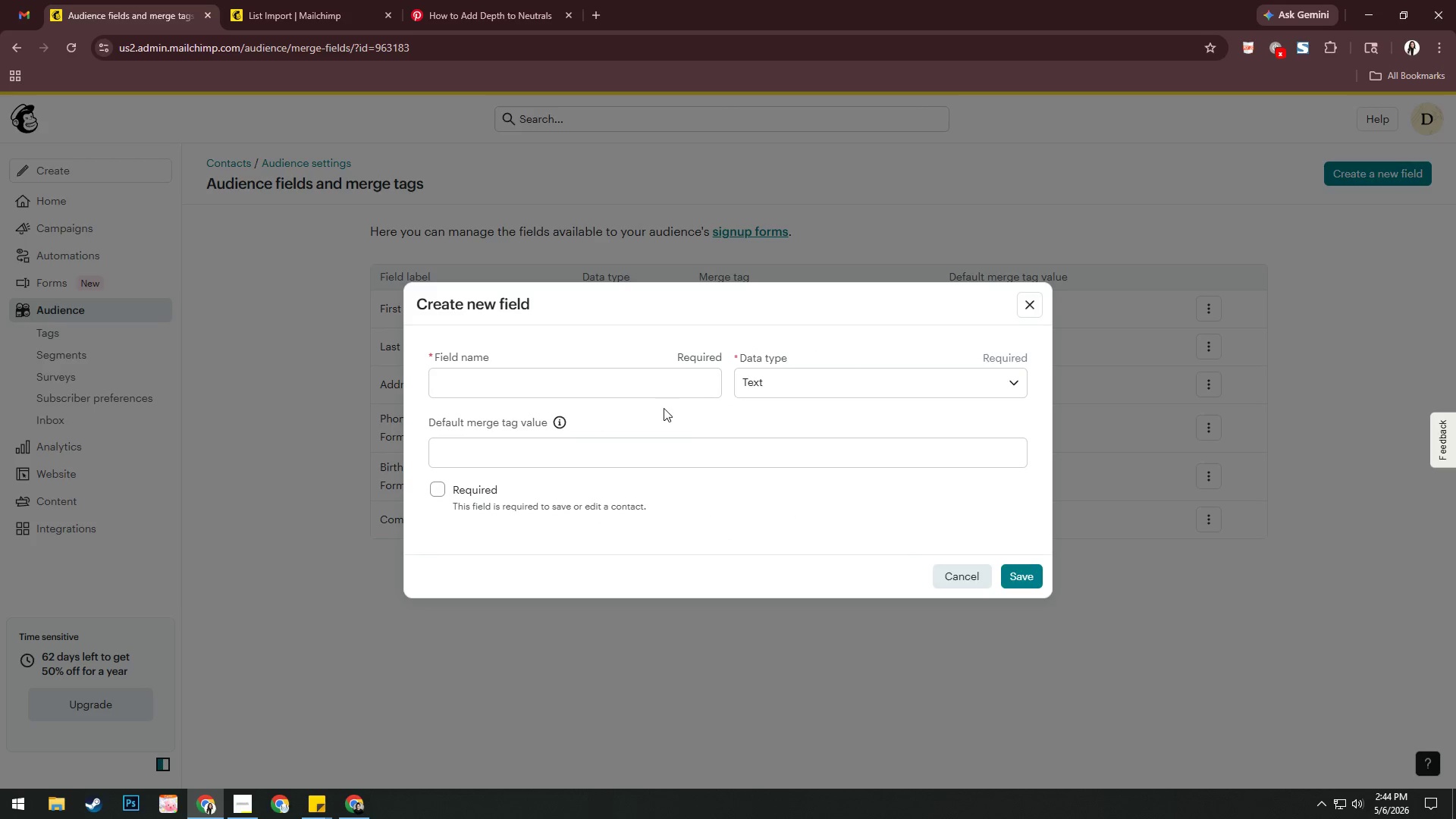 
left_click([651, 389])
 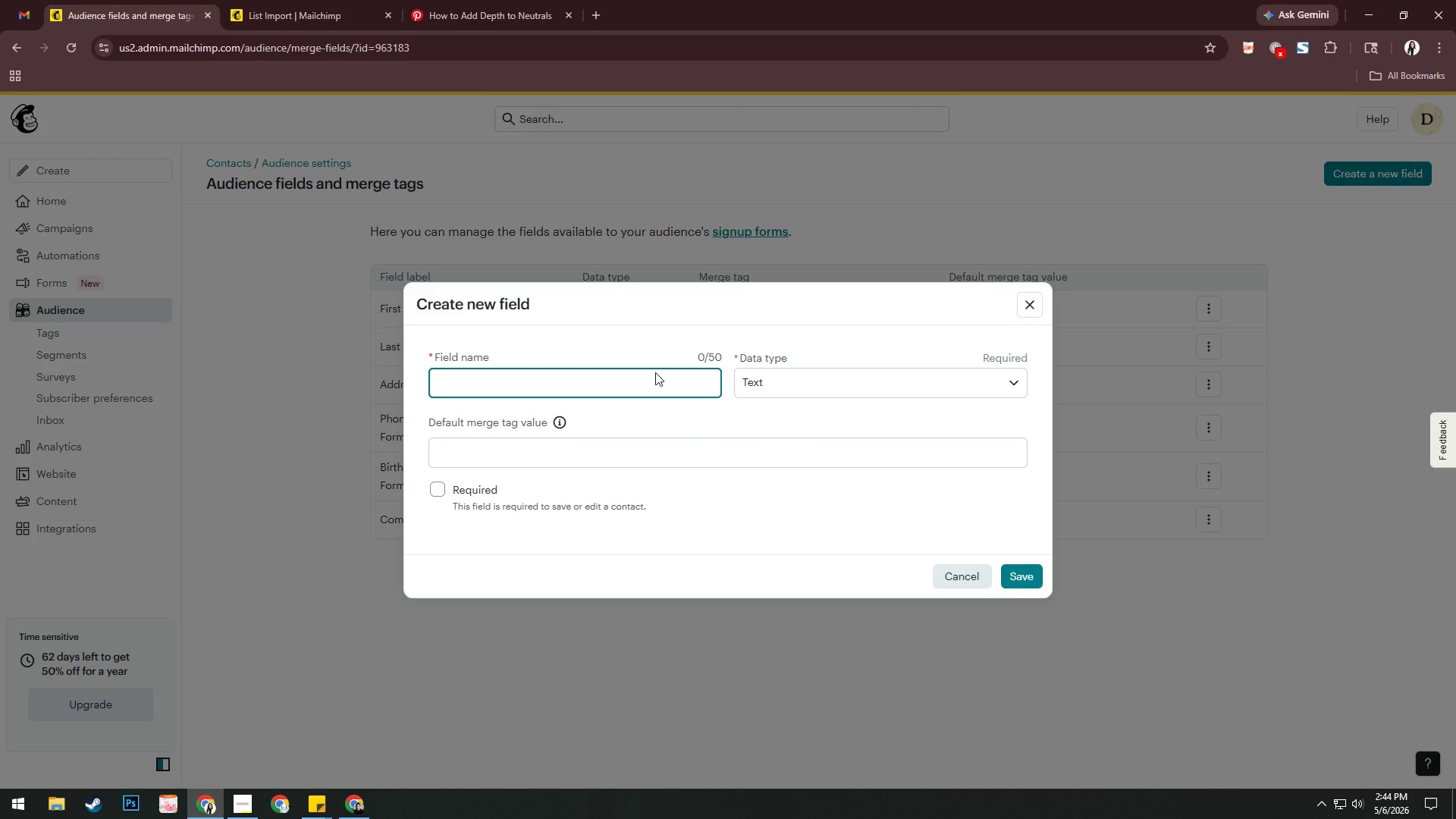 
type(Prot)
key(Backspace)
type(perty)
 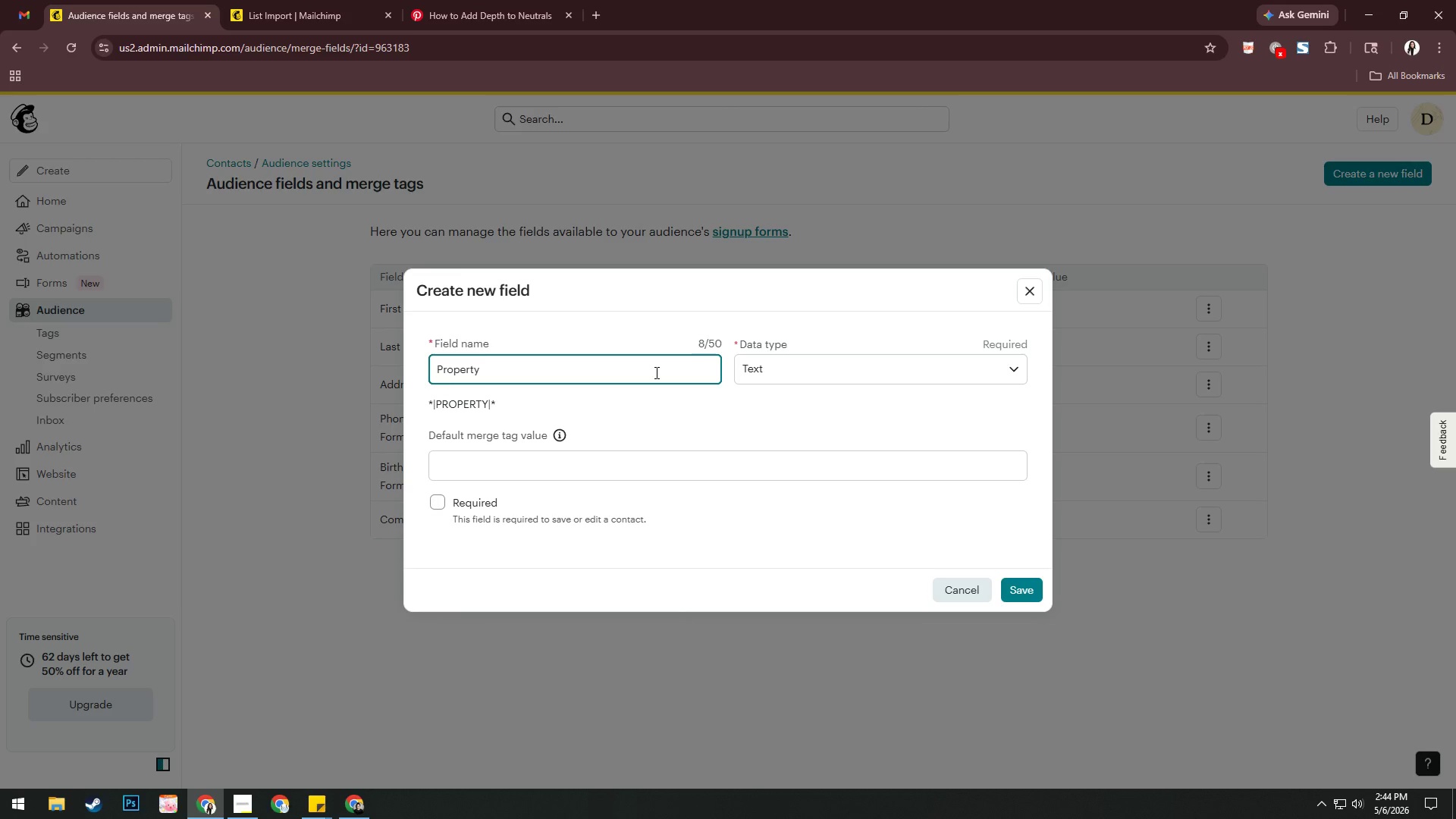 
wait(5.08)
 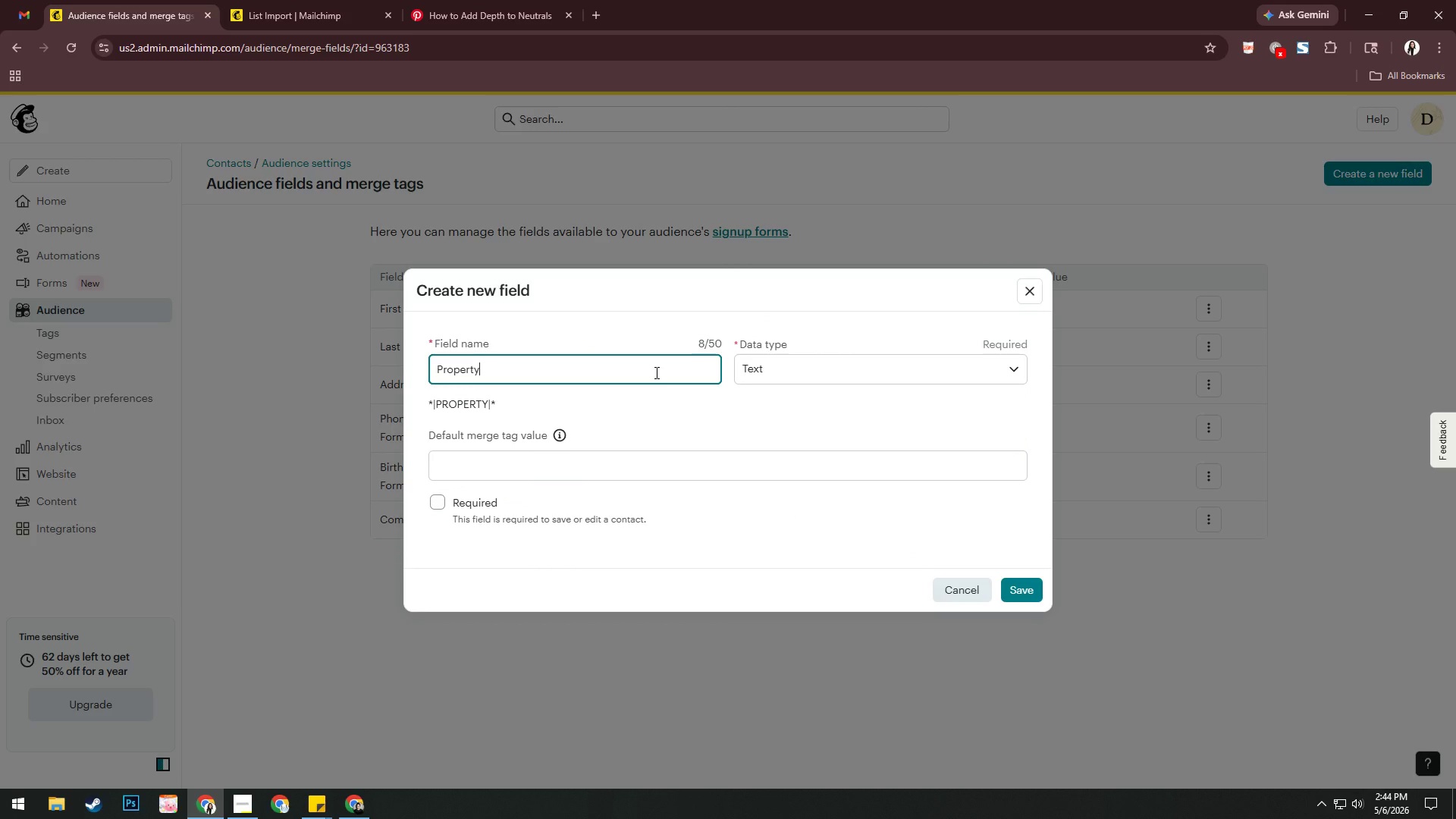 
type( Typr)
key(Backspace)
type(e)
 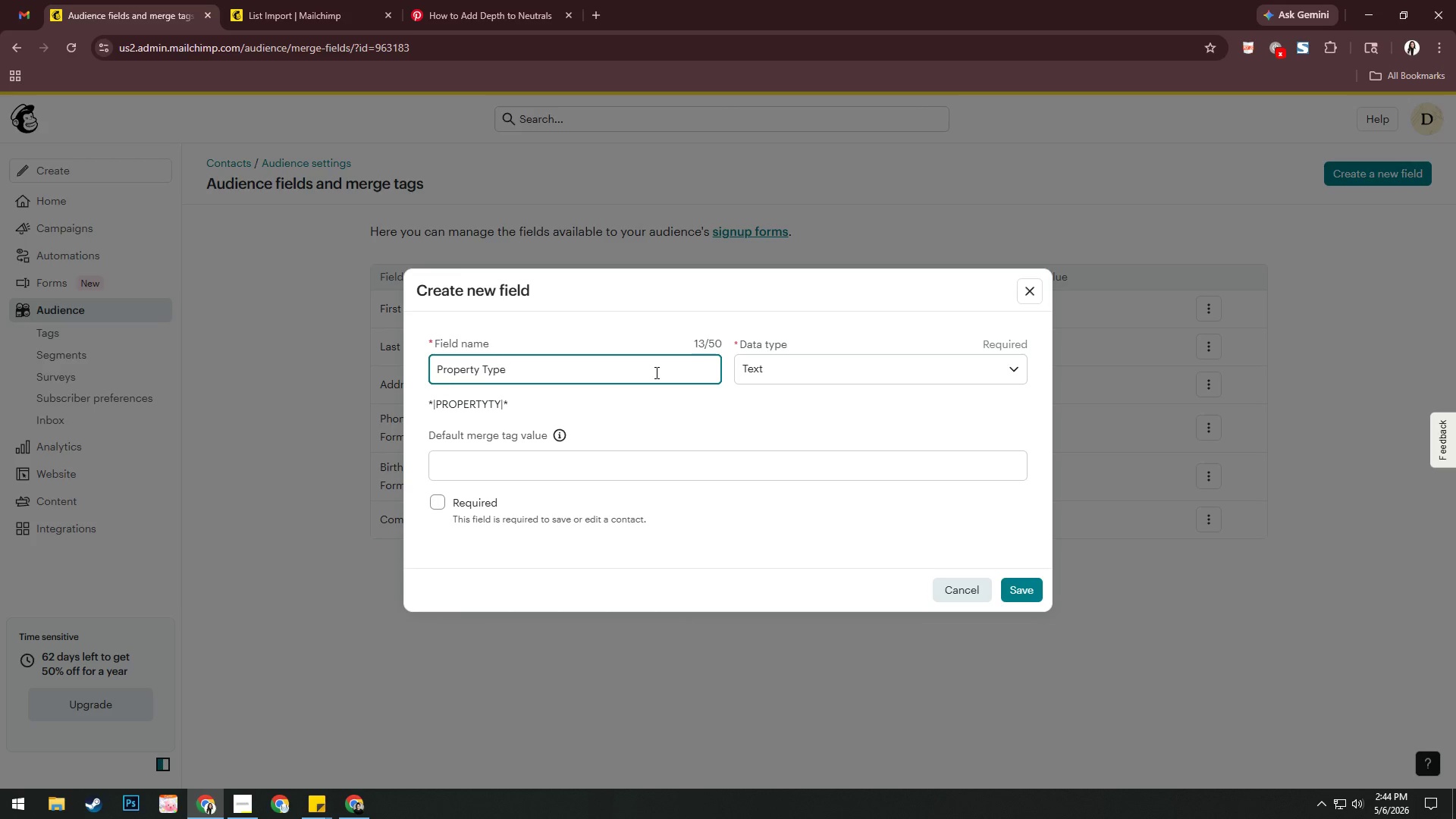 
wait(5.33)
 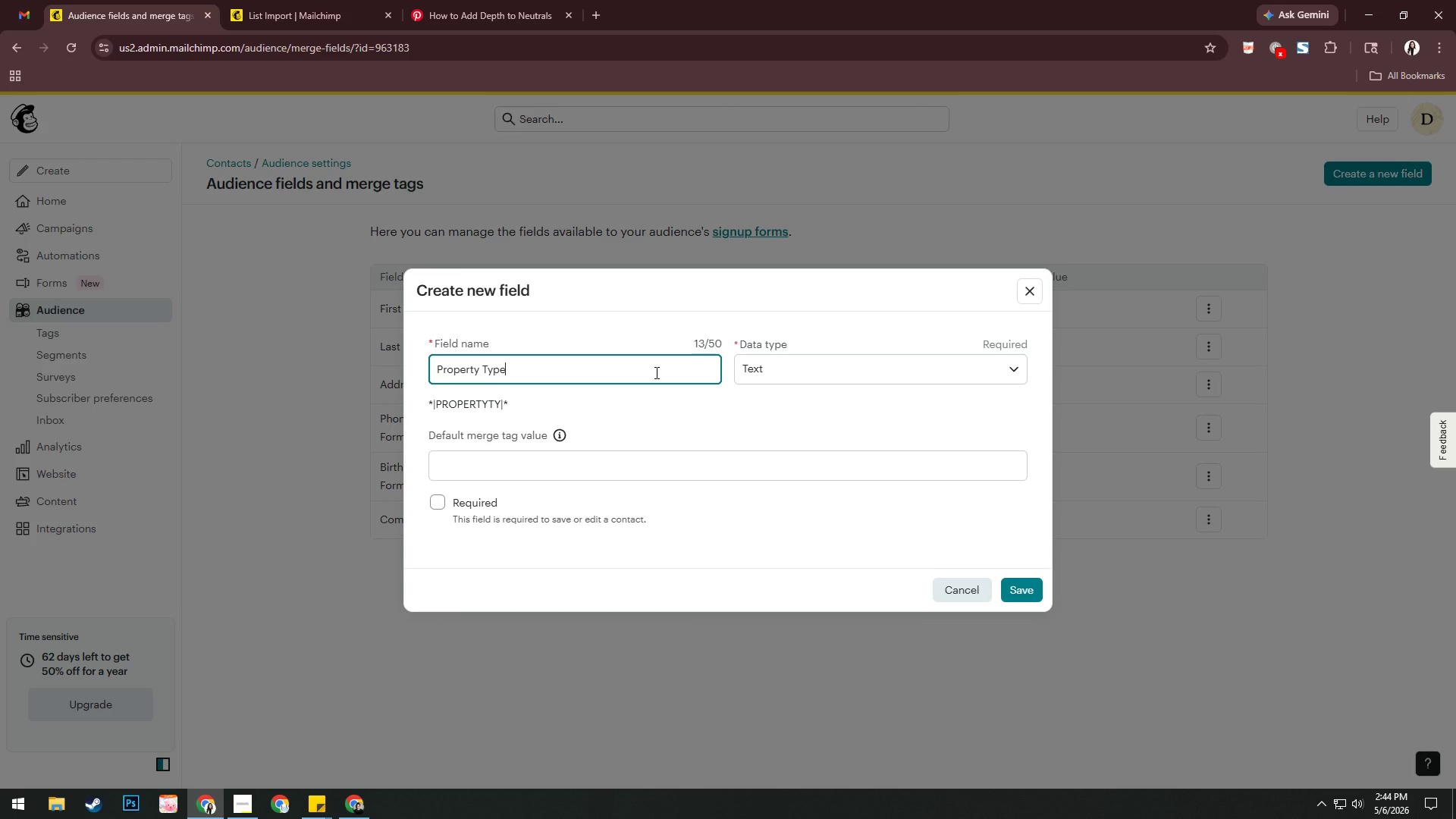 
left_click([537, 370])
 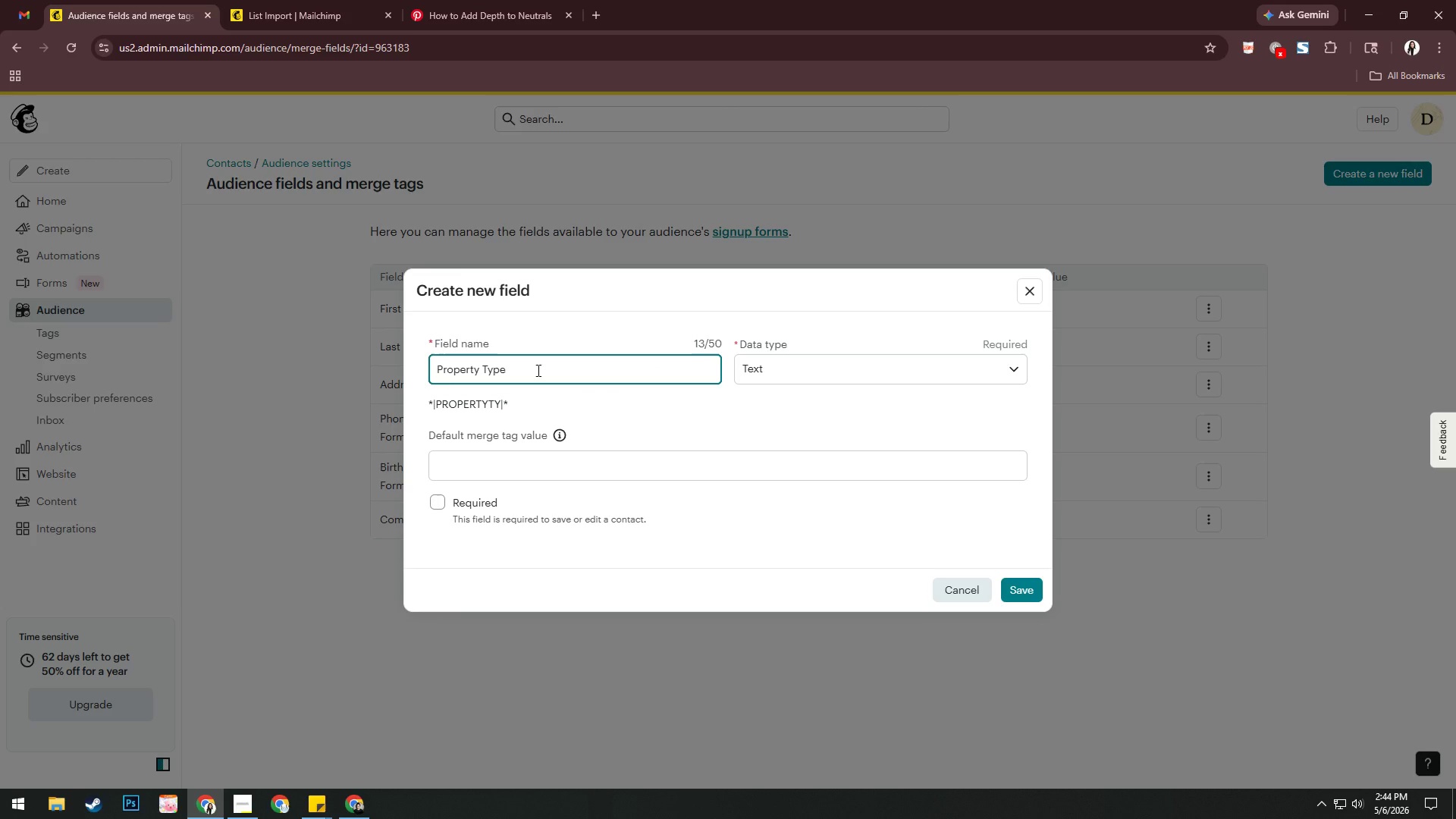 
key(Control+A)
 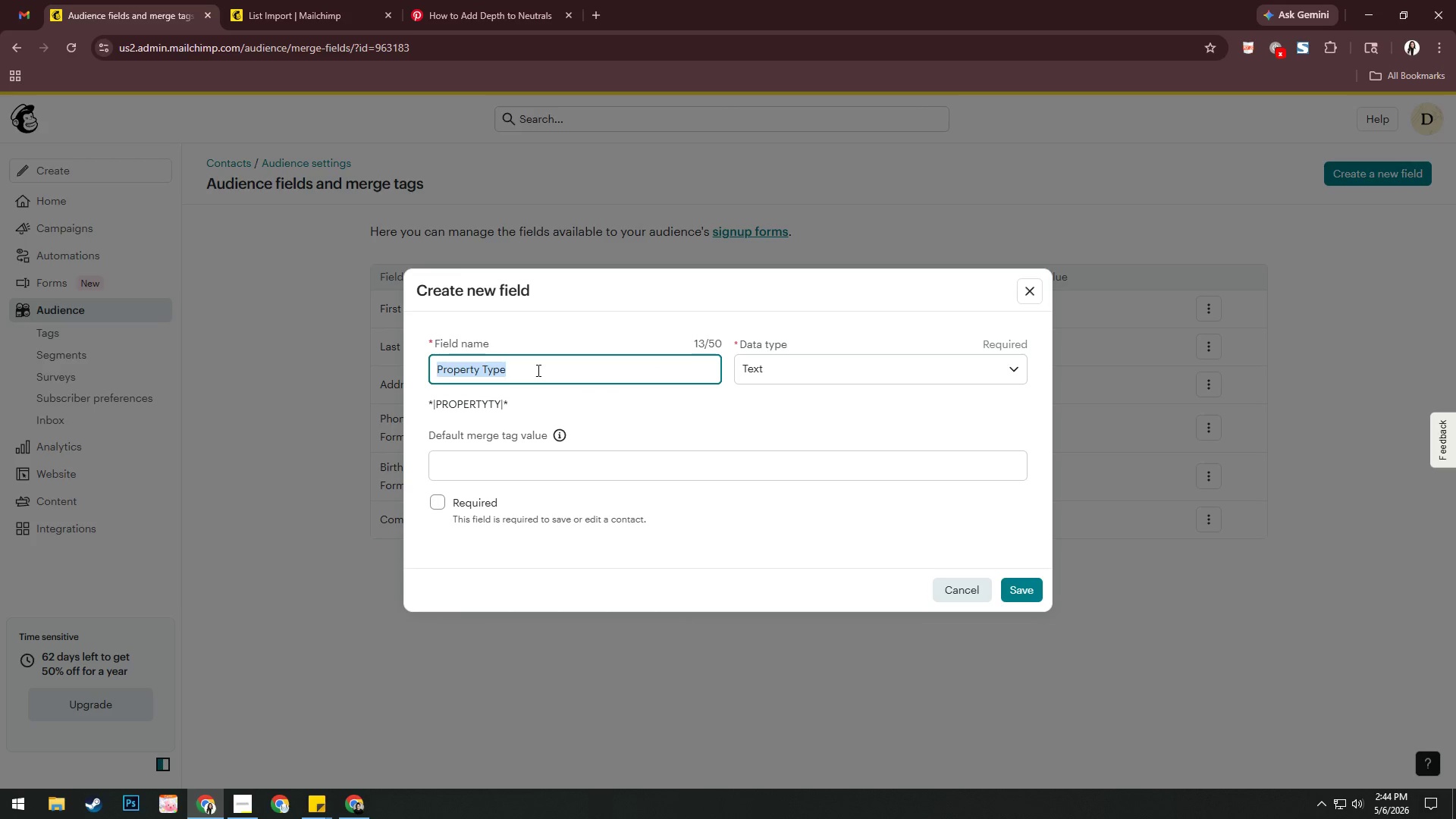 
key(Control+C)
 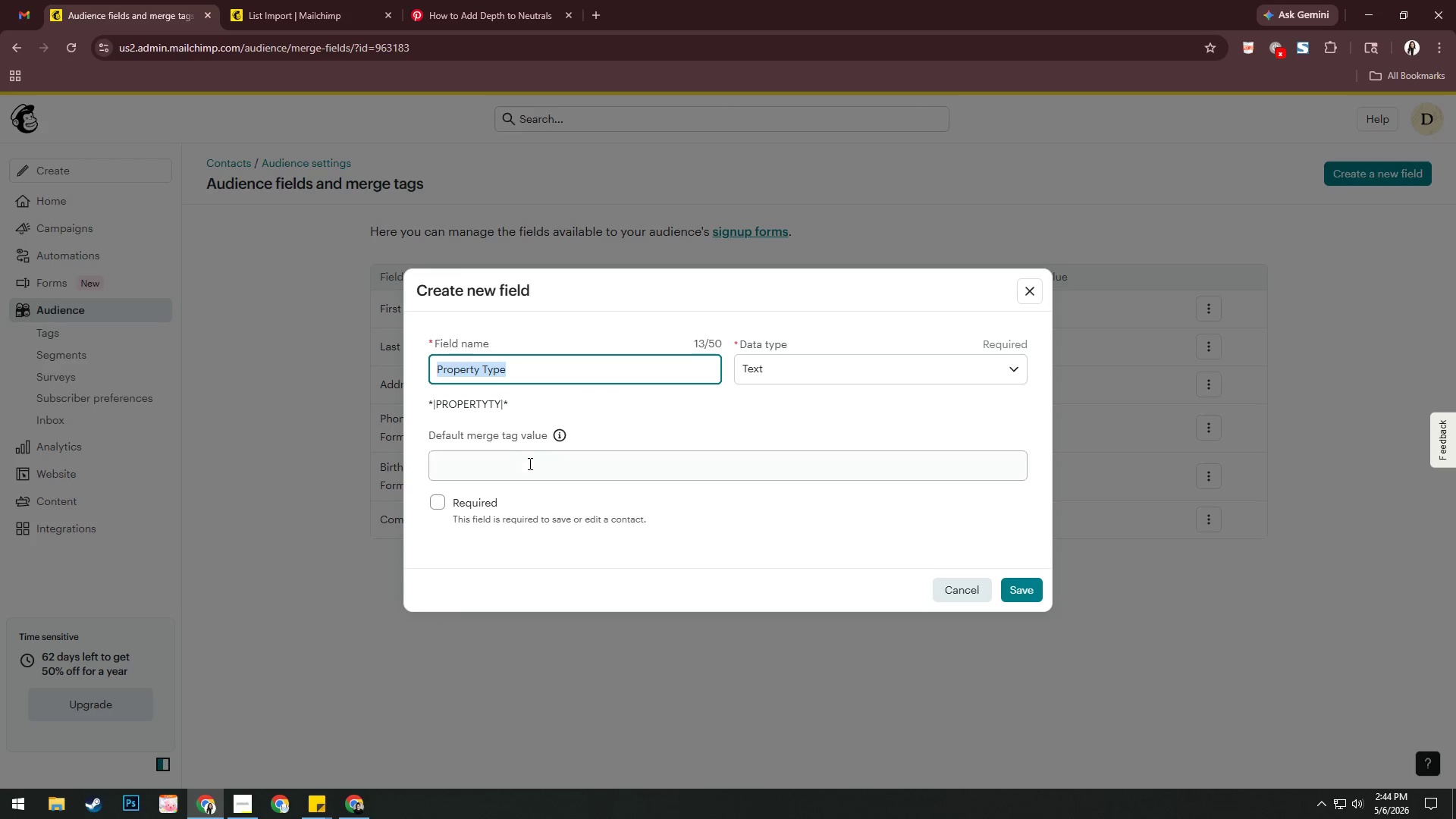 
left_click([529, 463])
 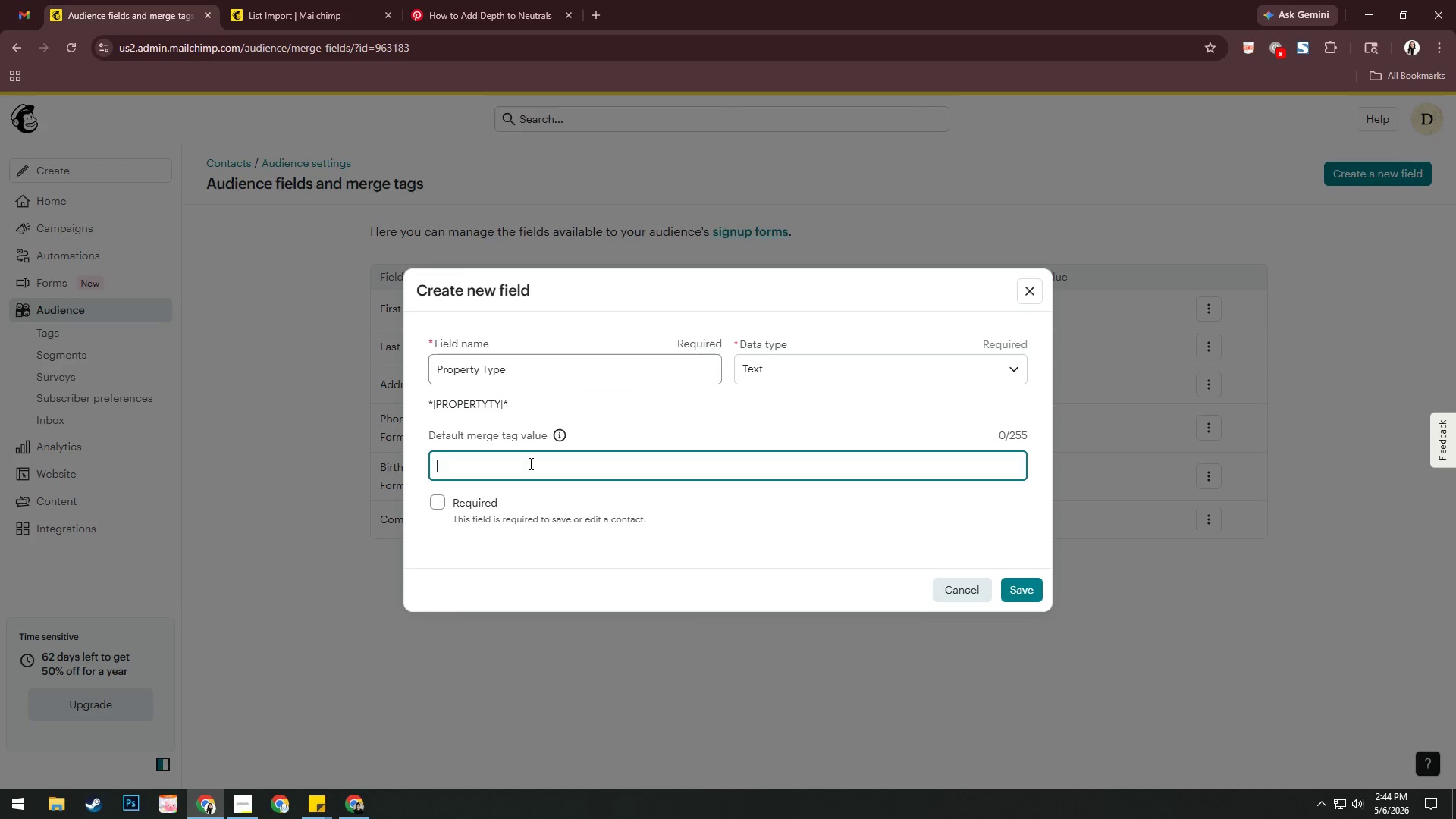 
key(Control+V)
 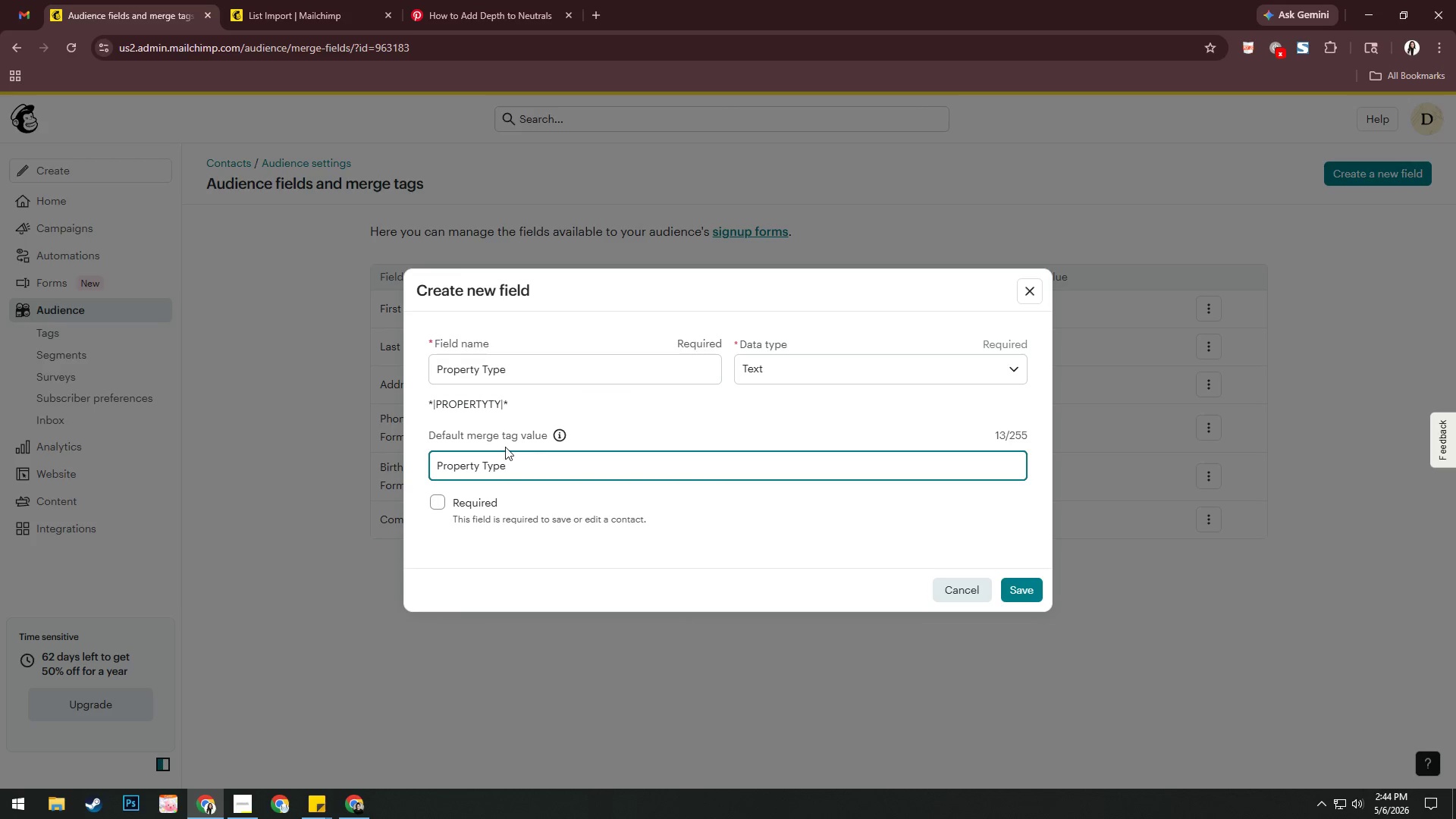 
wait(5.02)
 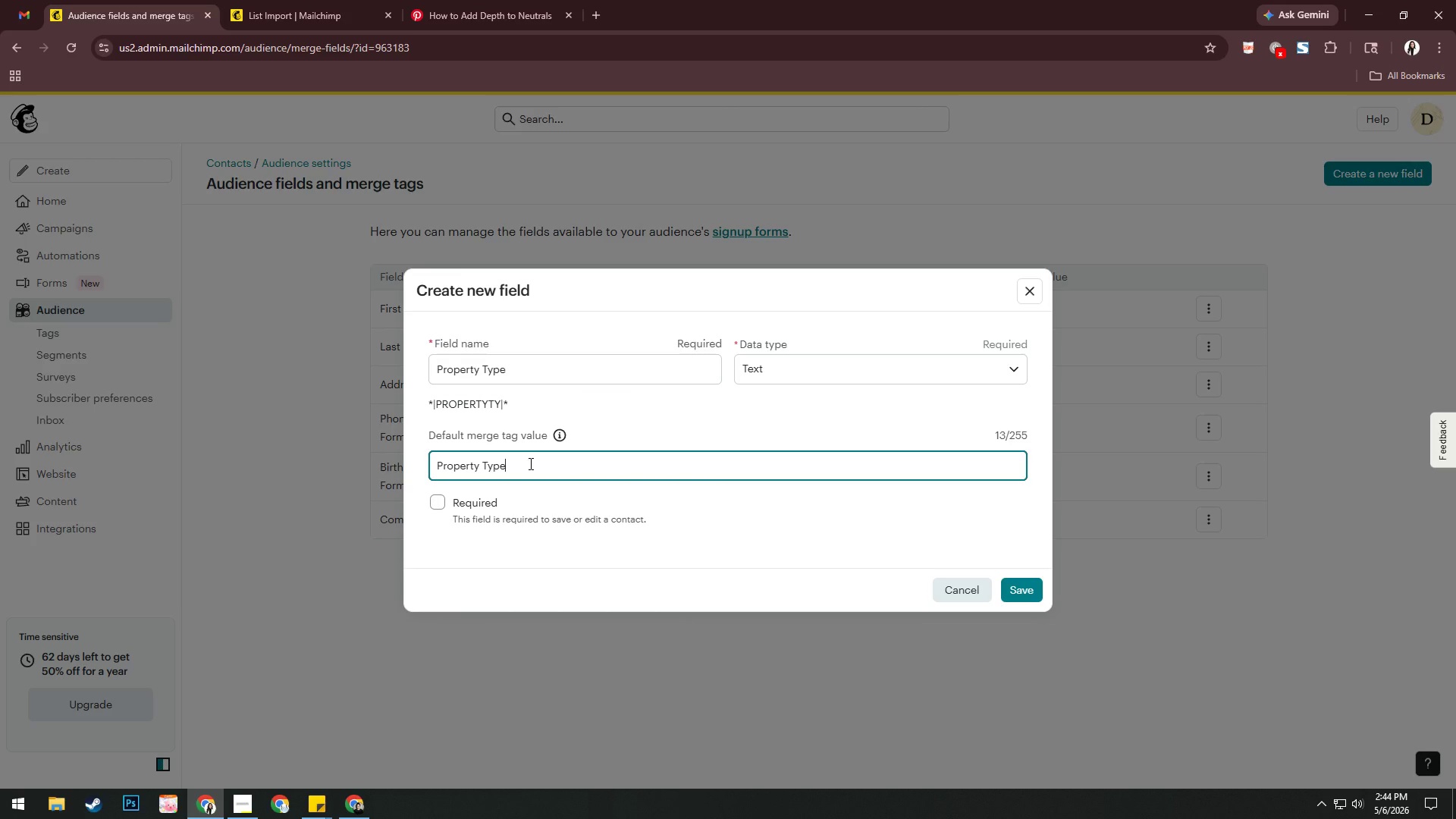 
left_click([488, 400])
 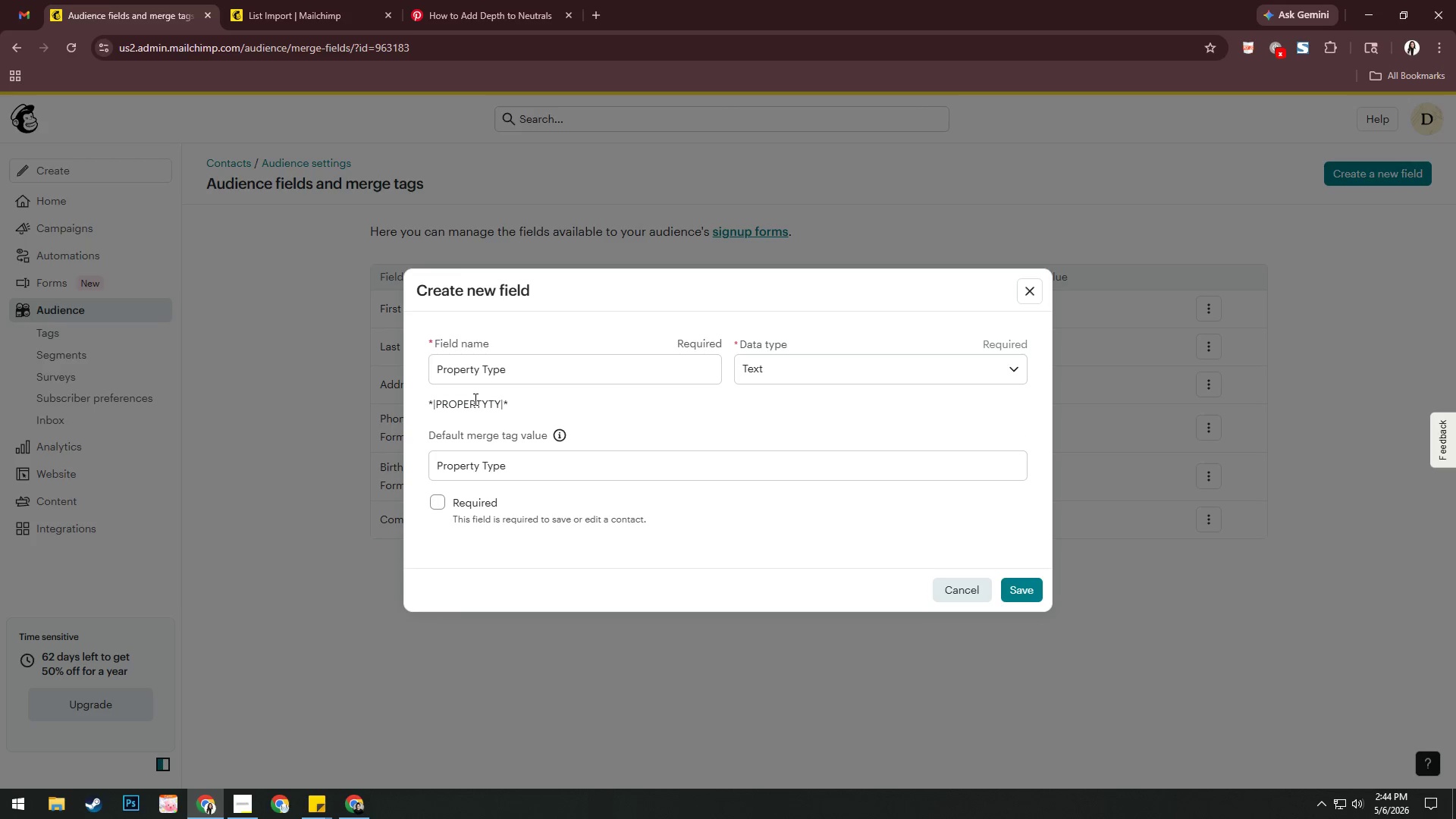 
left_click([474, 399])
 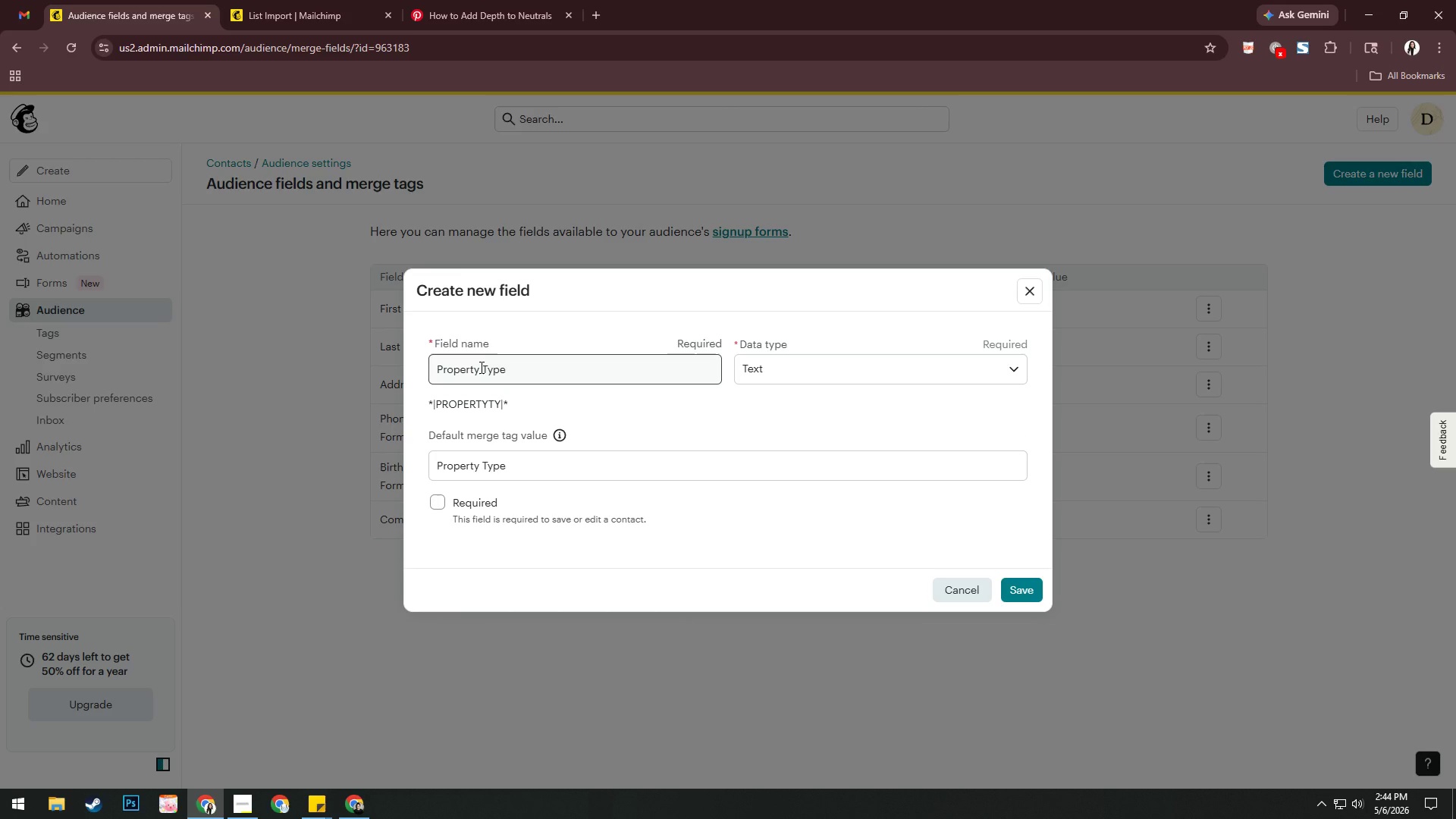 
left_click([799, 366])
 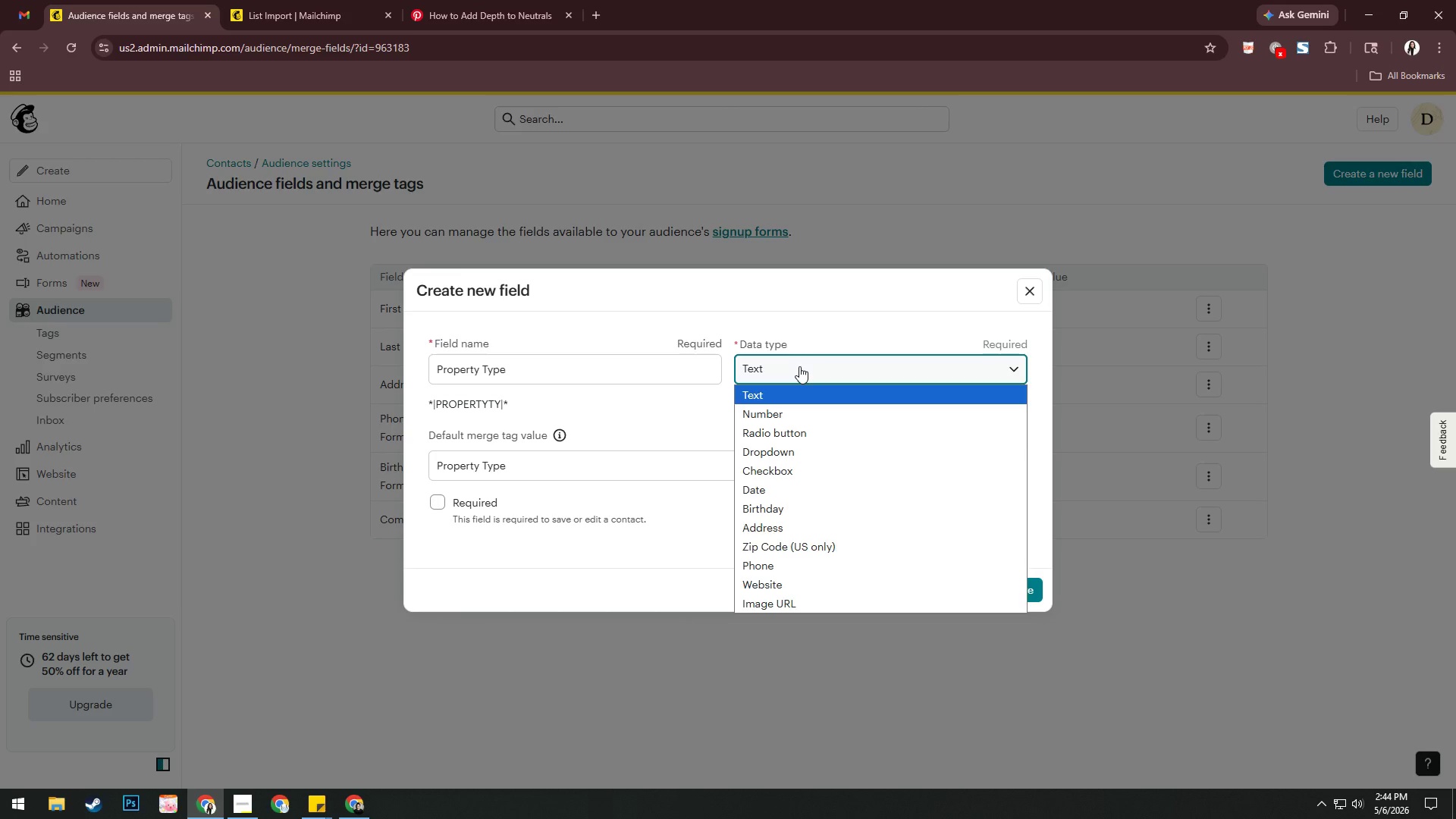 
left_click([799, 366])
 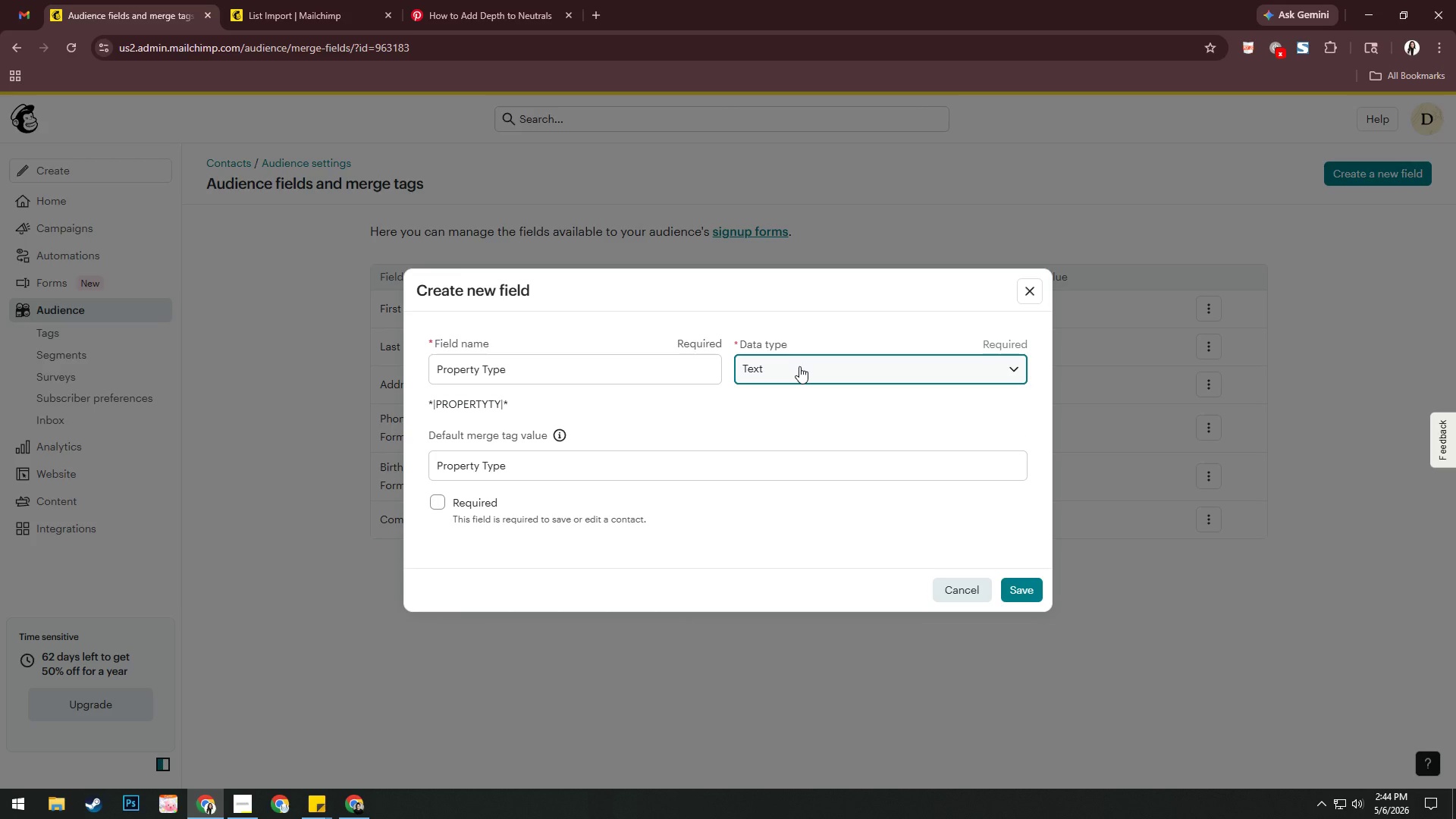 
left_click([1031, 596])
 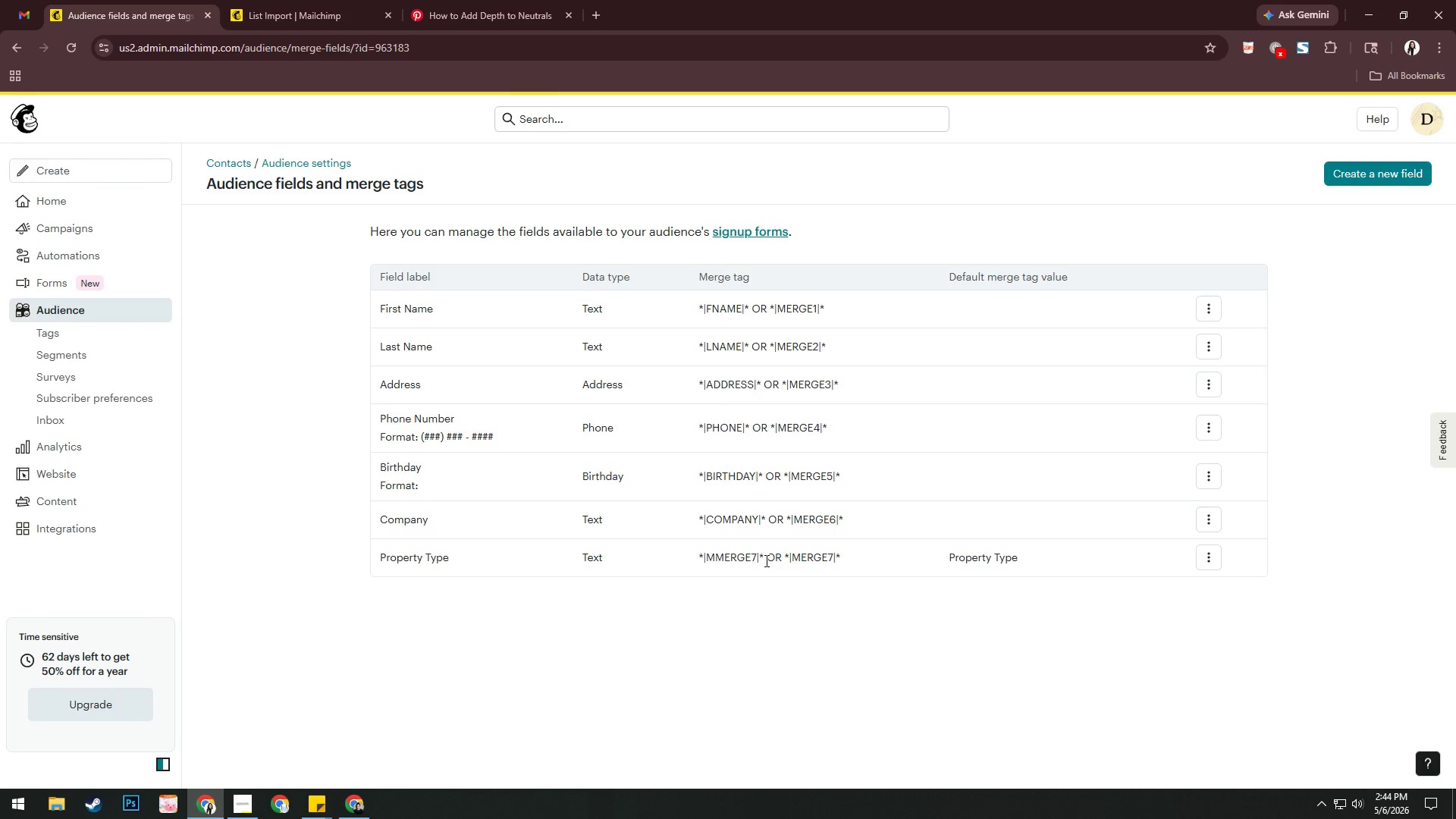 
wait(7.75)
 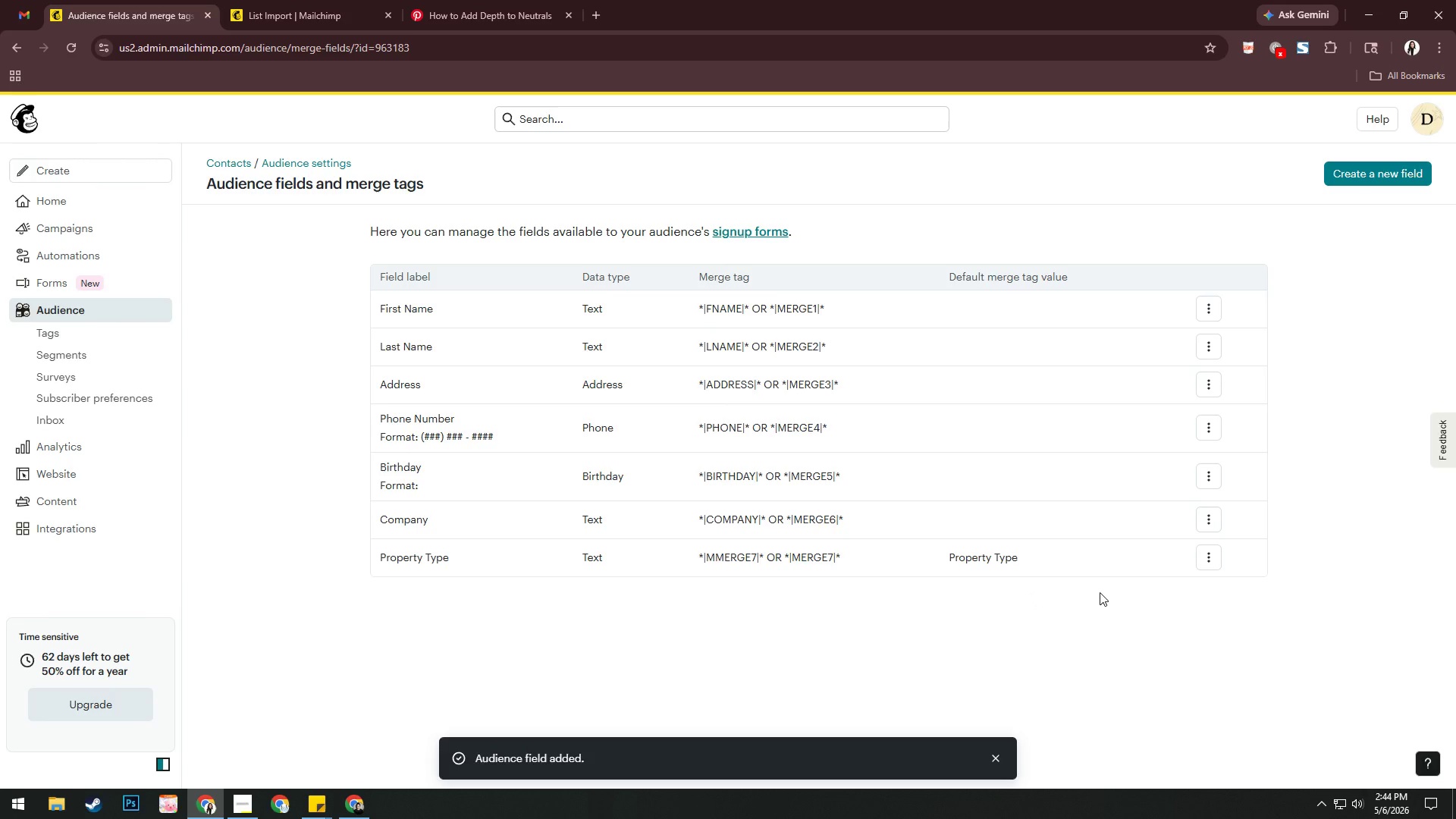 
left_click([1203, 559])
 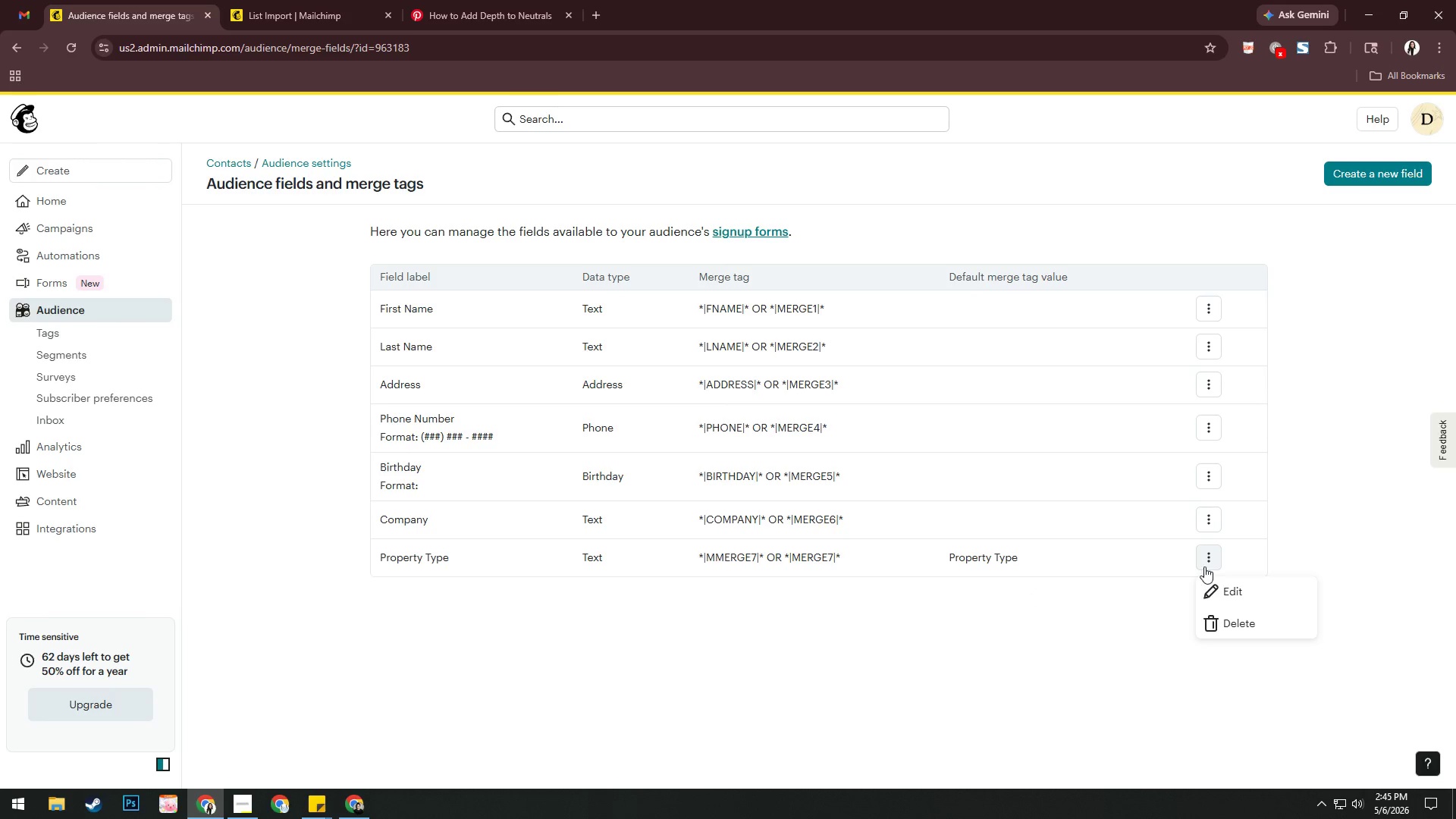 
left_click([1221, 595])
 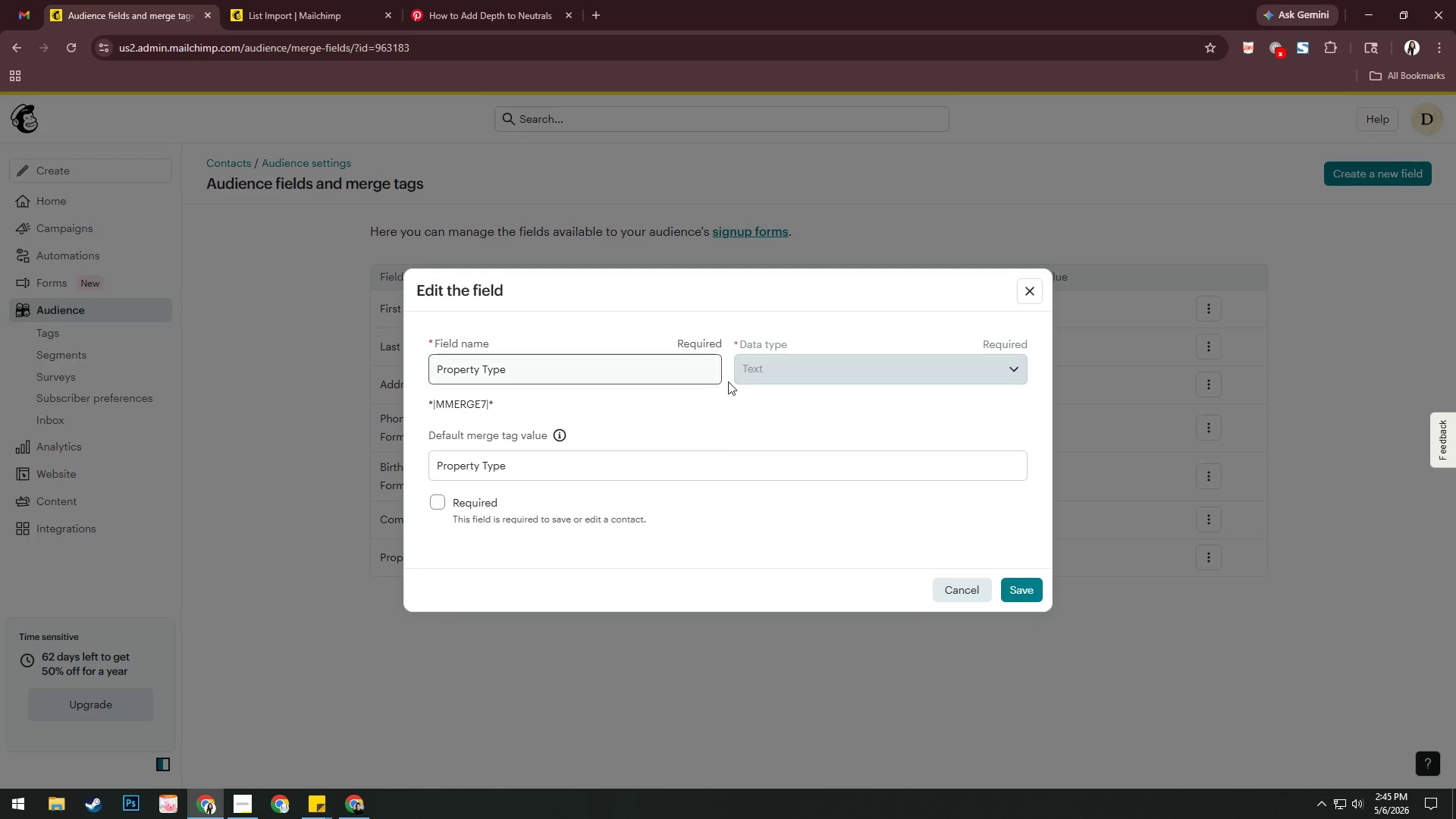 
left_click([691, 375])
 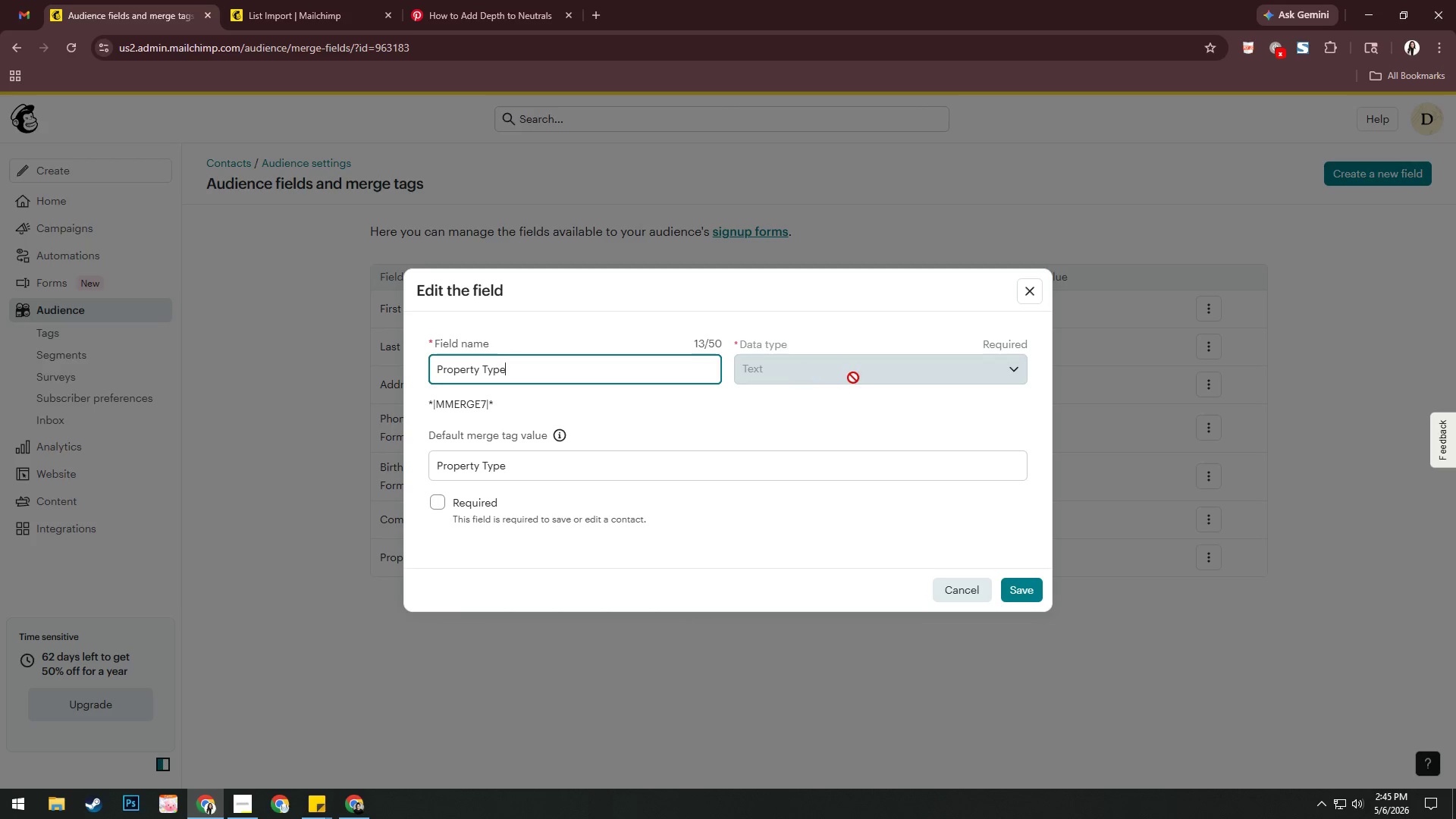 
left_click([853, 378])
 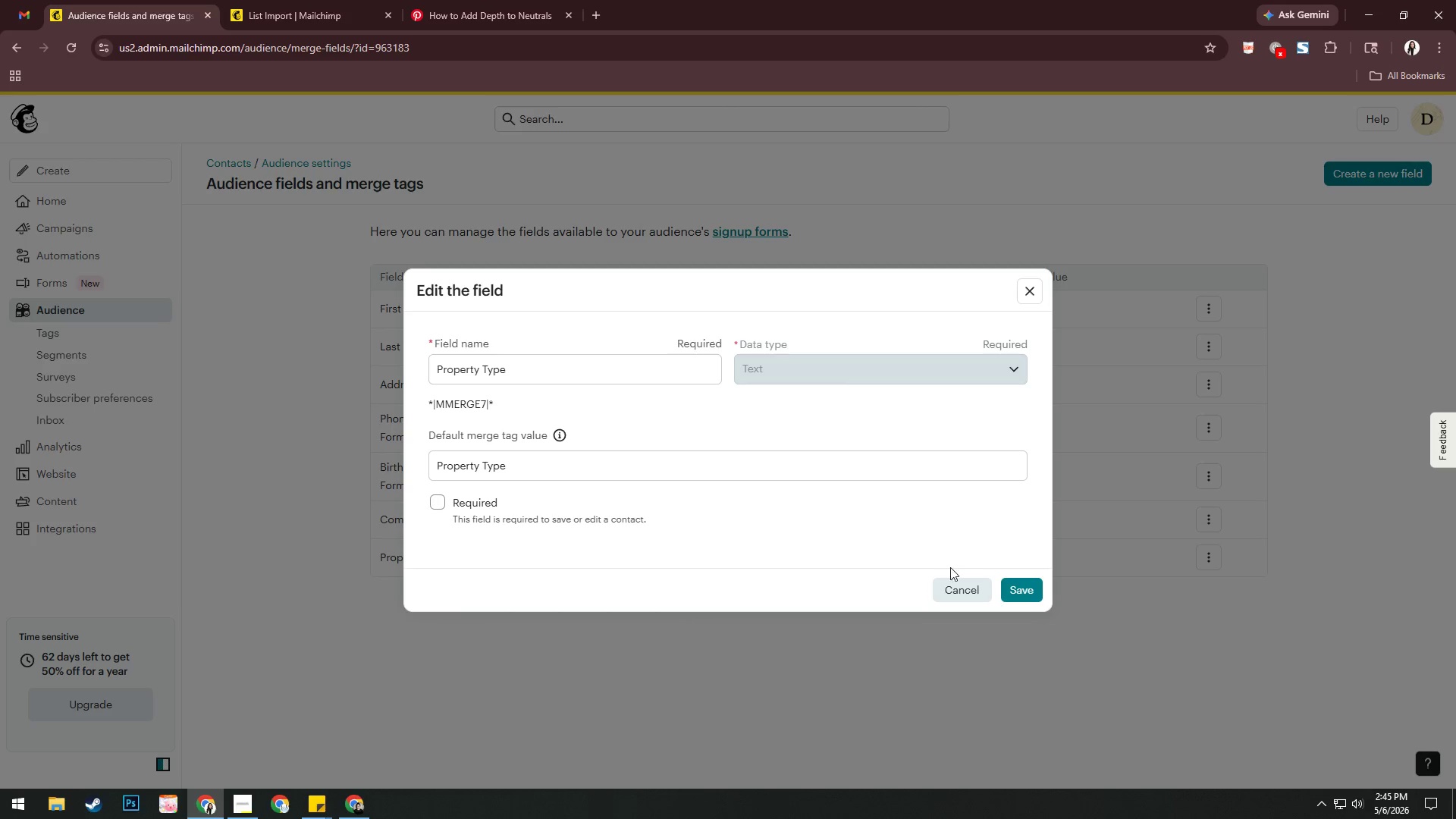 
left_click([966, 590])
 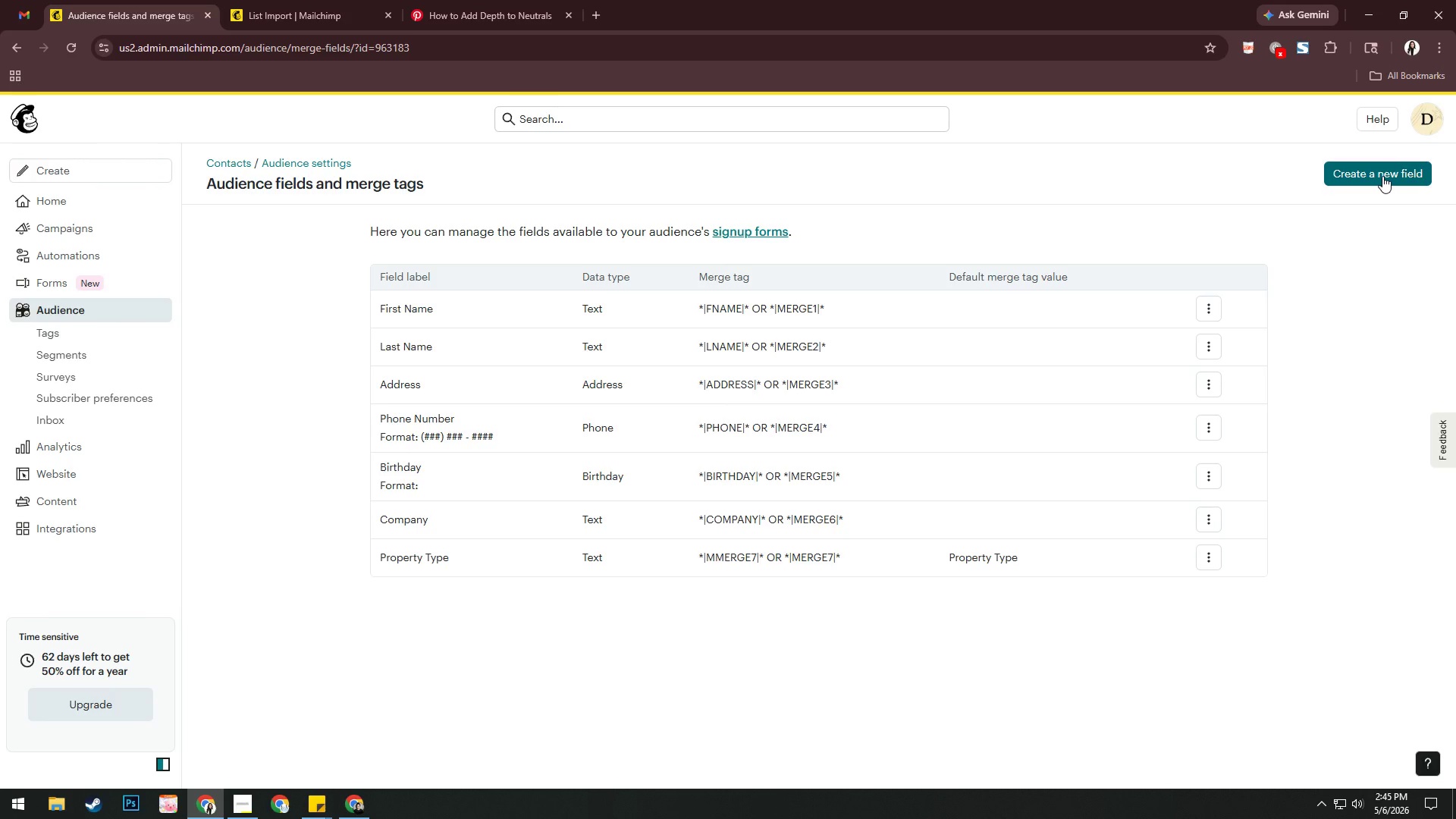 
left_click([1382, 176])
 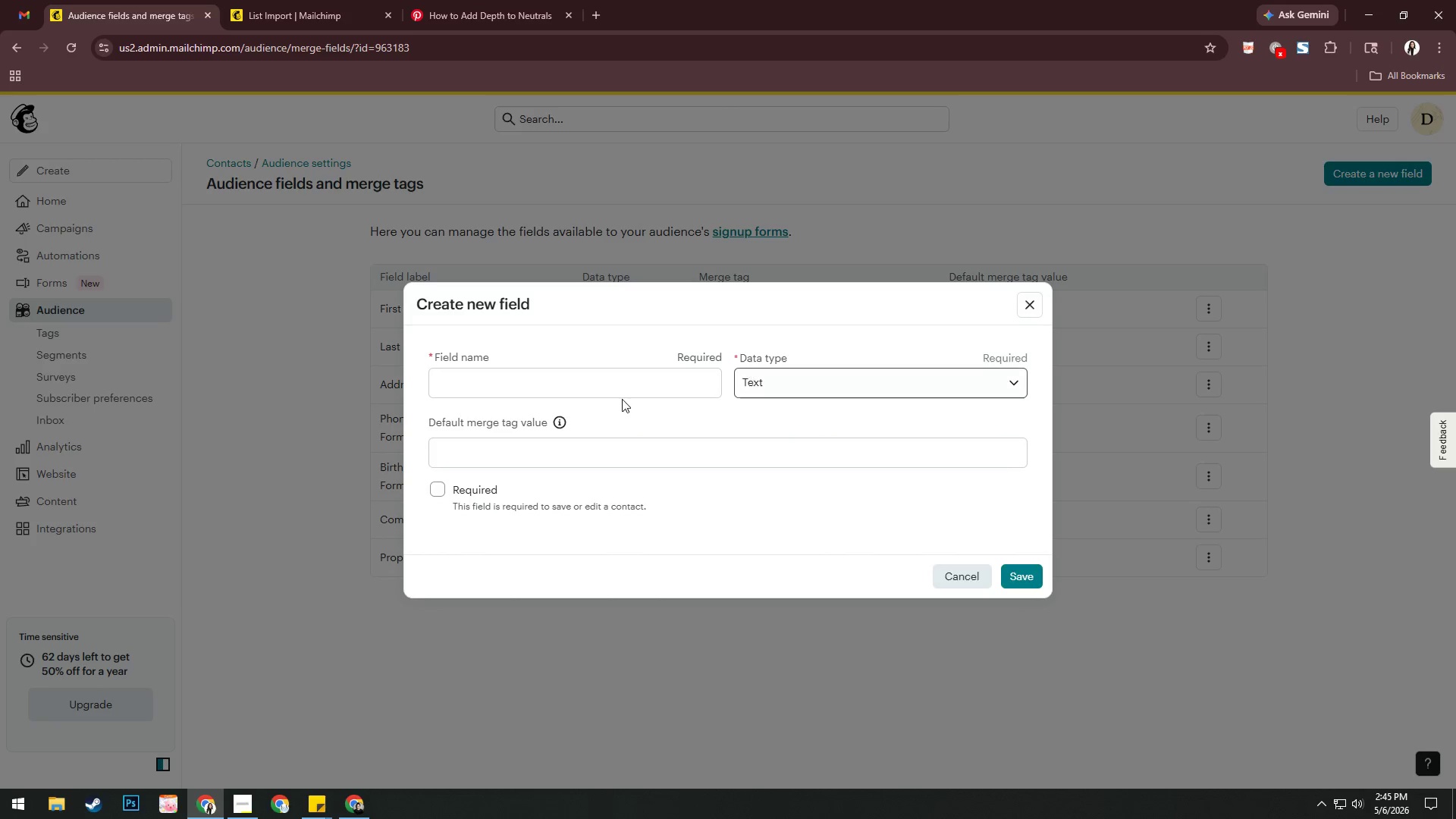 
left_click([497, 384])
 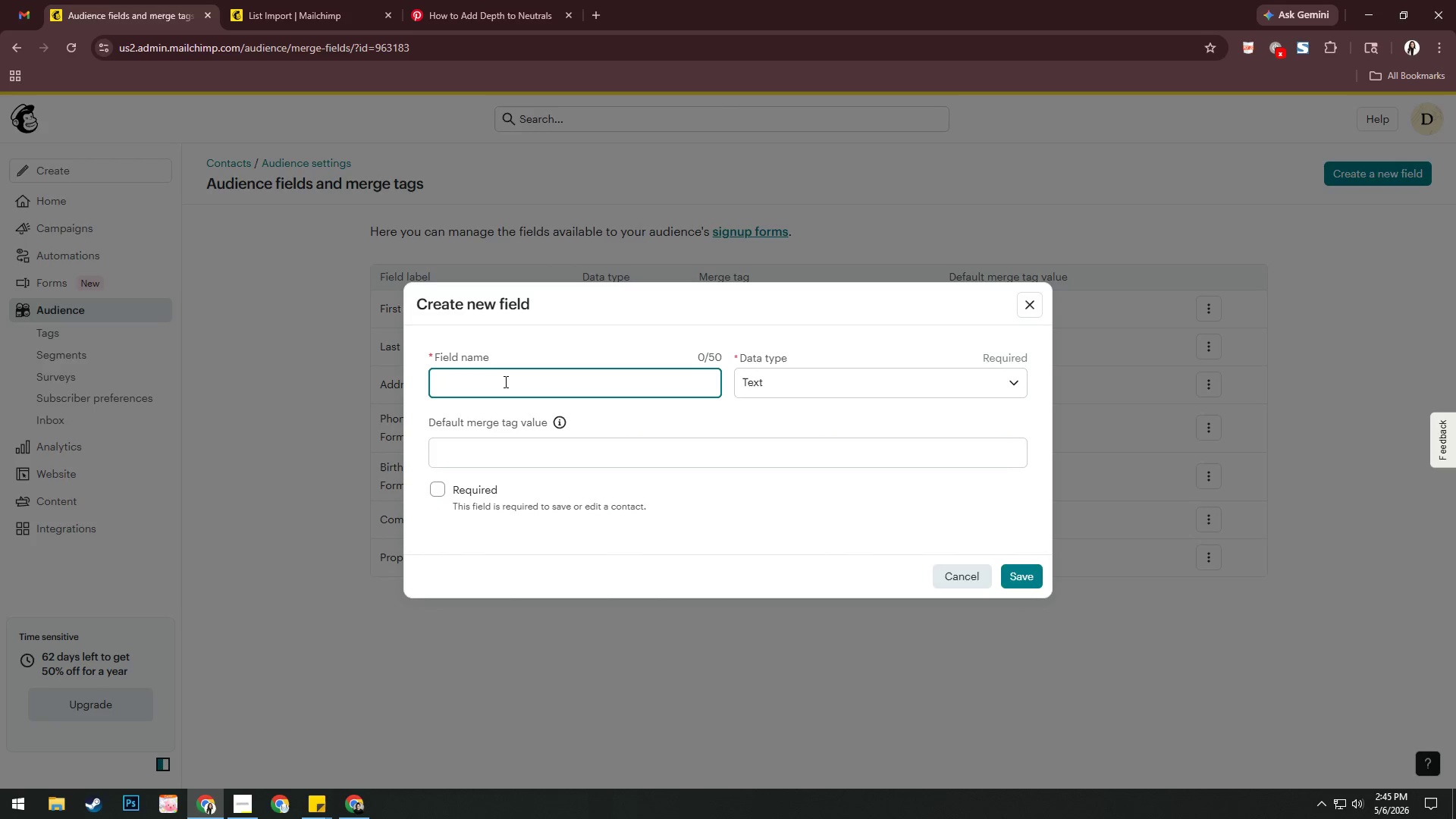 
type(Neighborhood)
 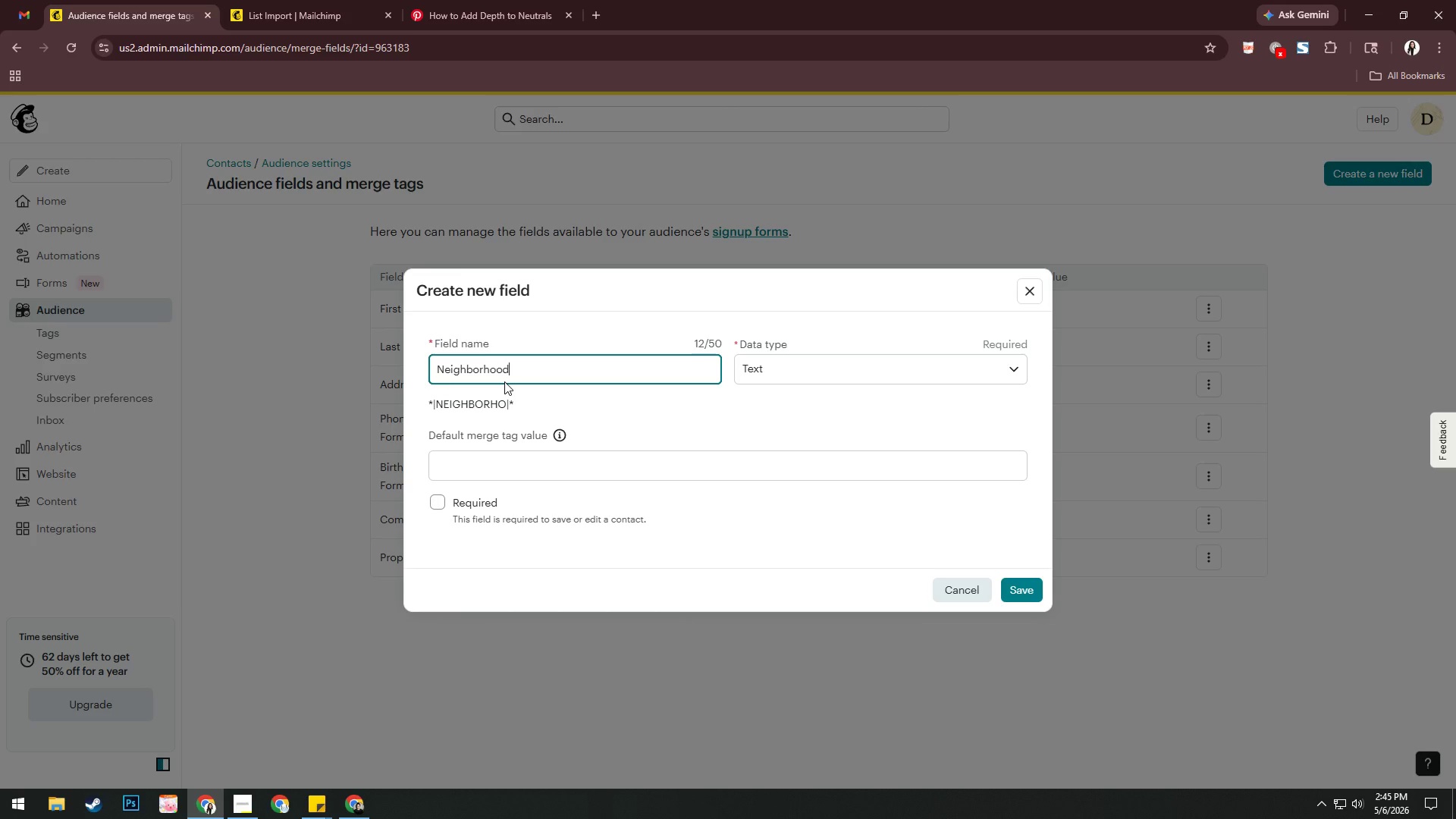 
wait(6.34)
 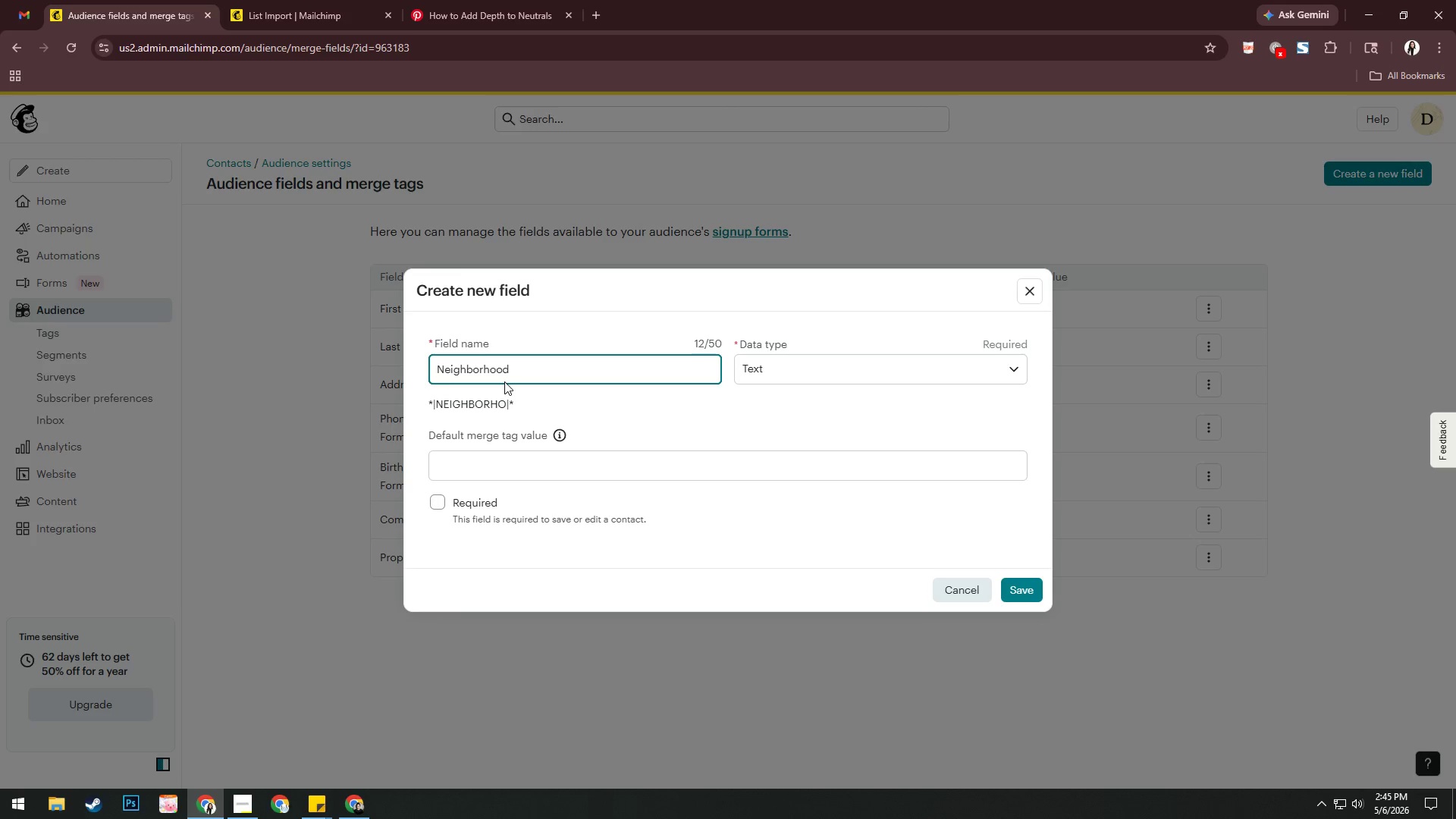 
key(Control+A)
 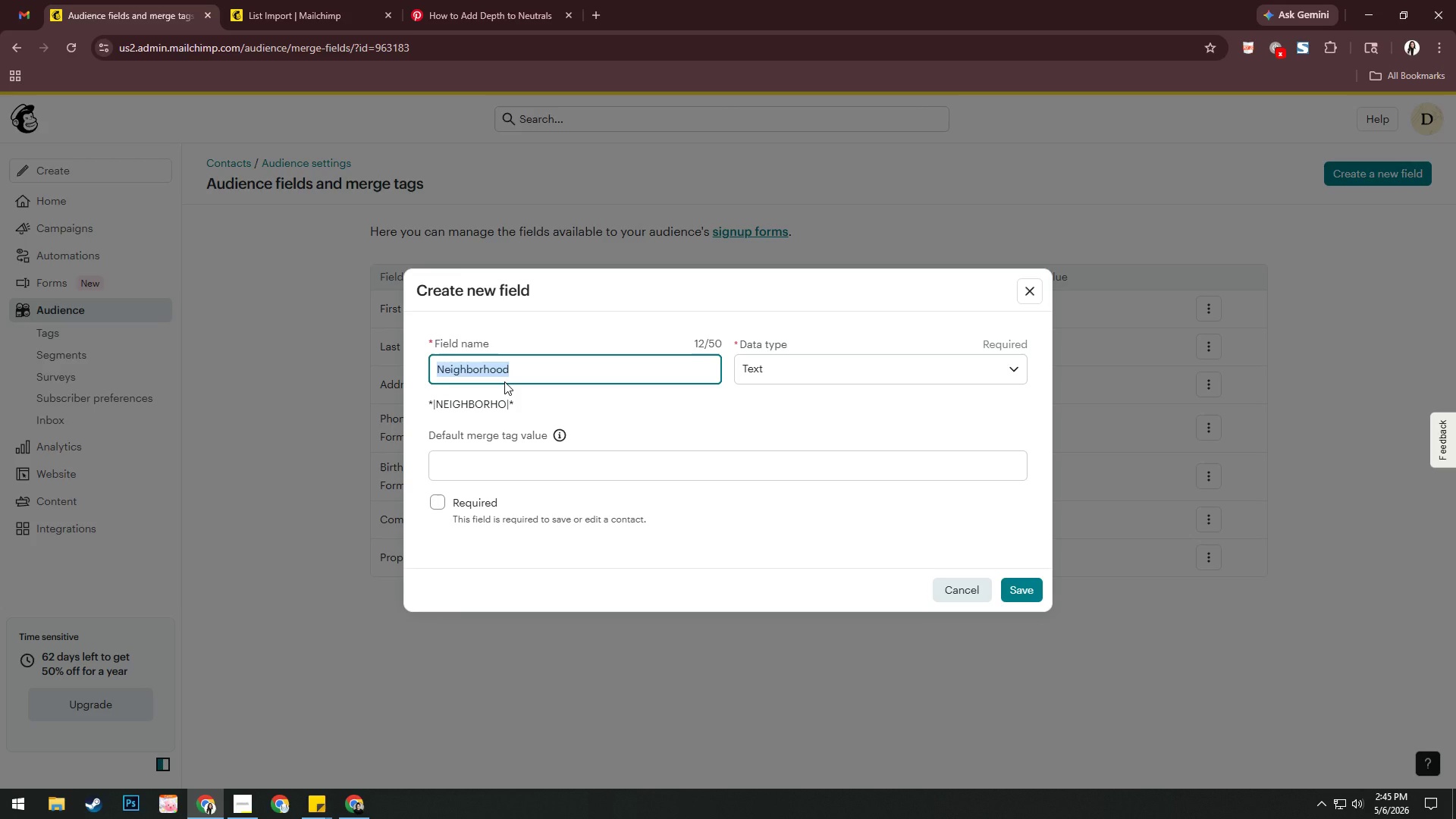 
key(Control+C)
 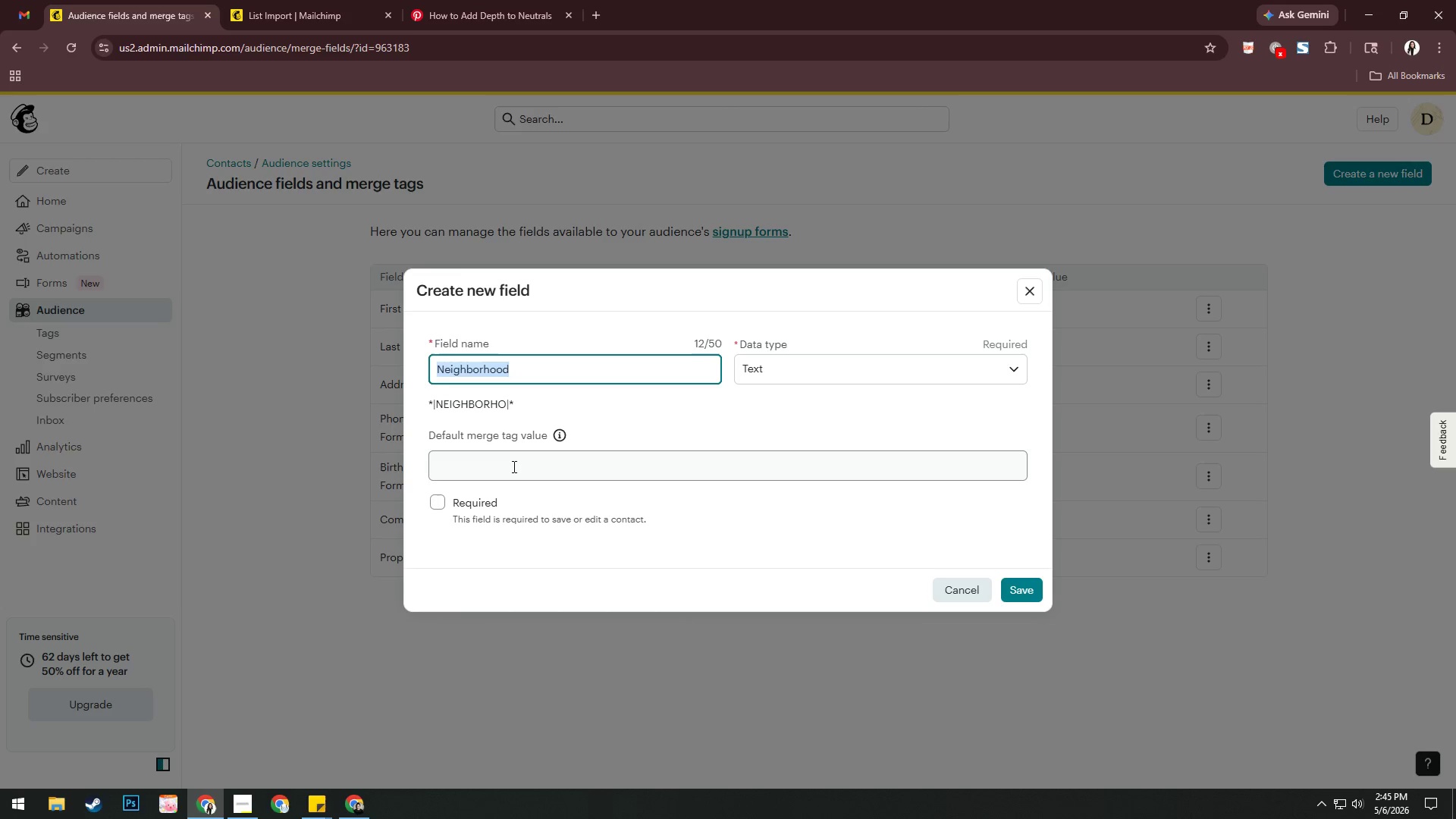 
left_click([515, 465])
 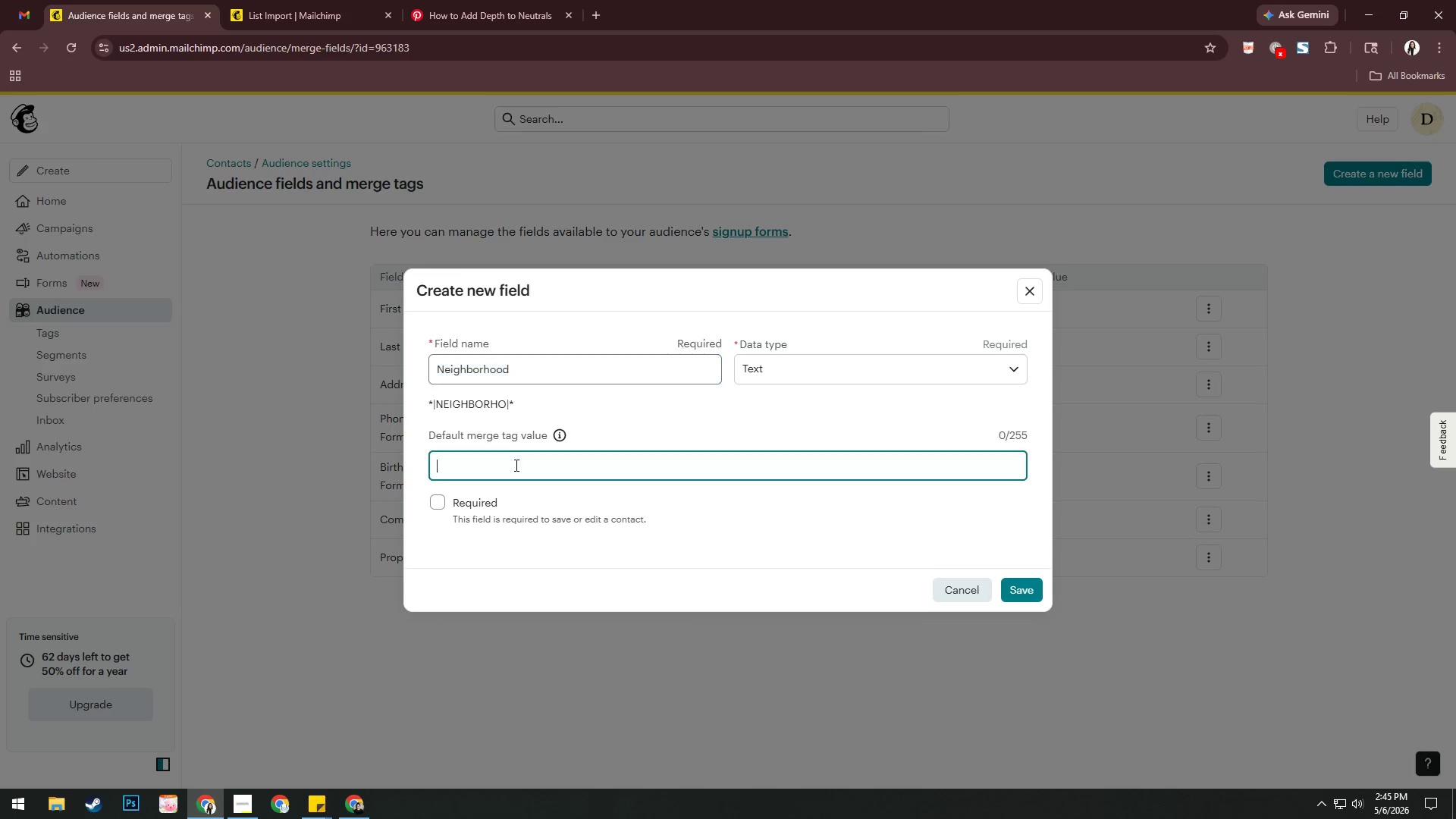 
key(Control+V)
 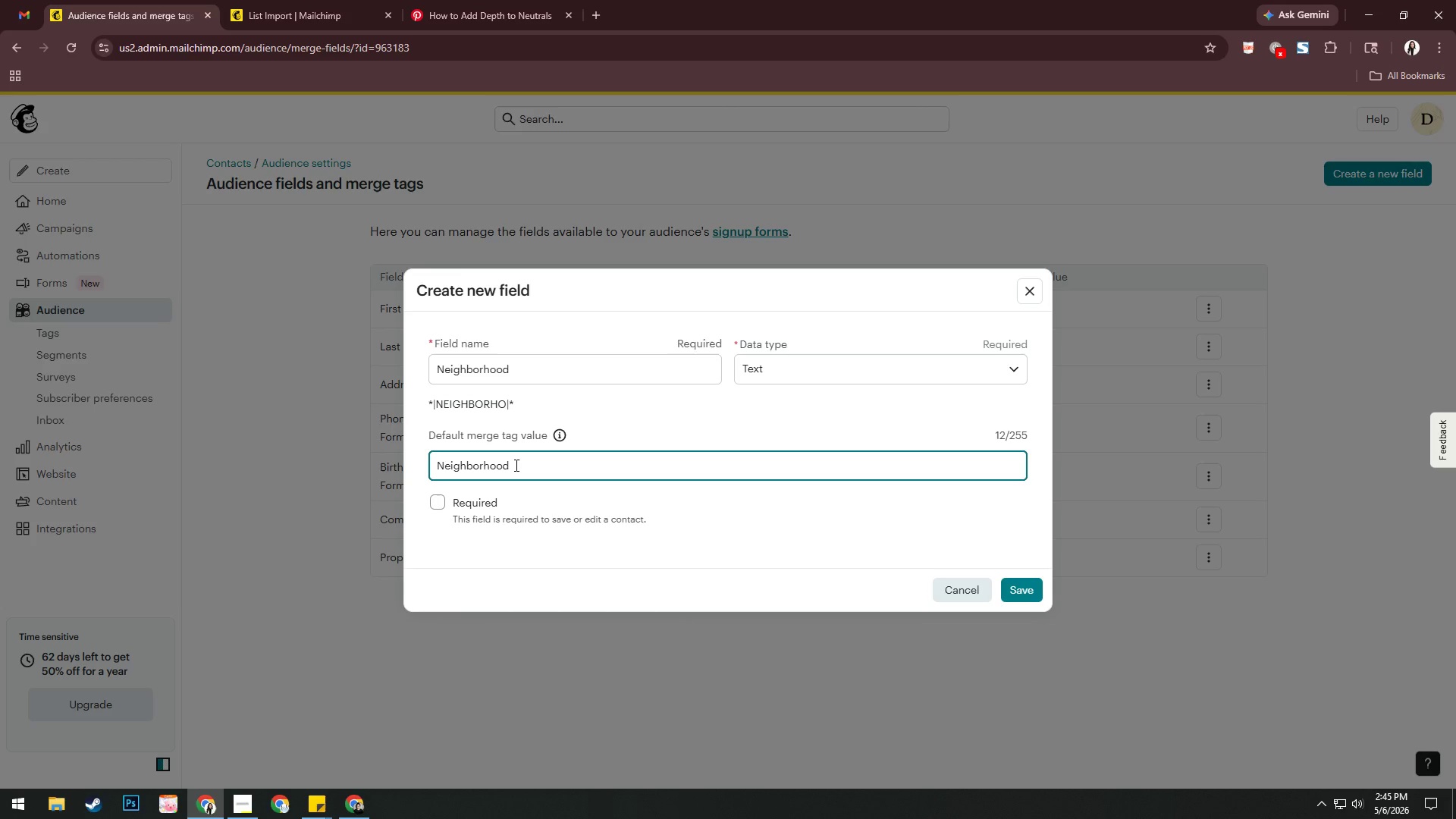 
left_click([1013, 586])
 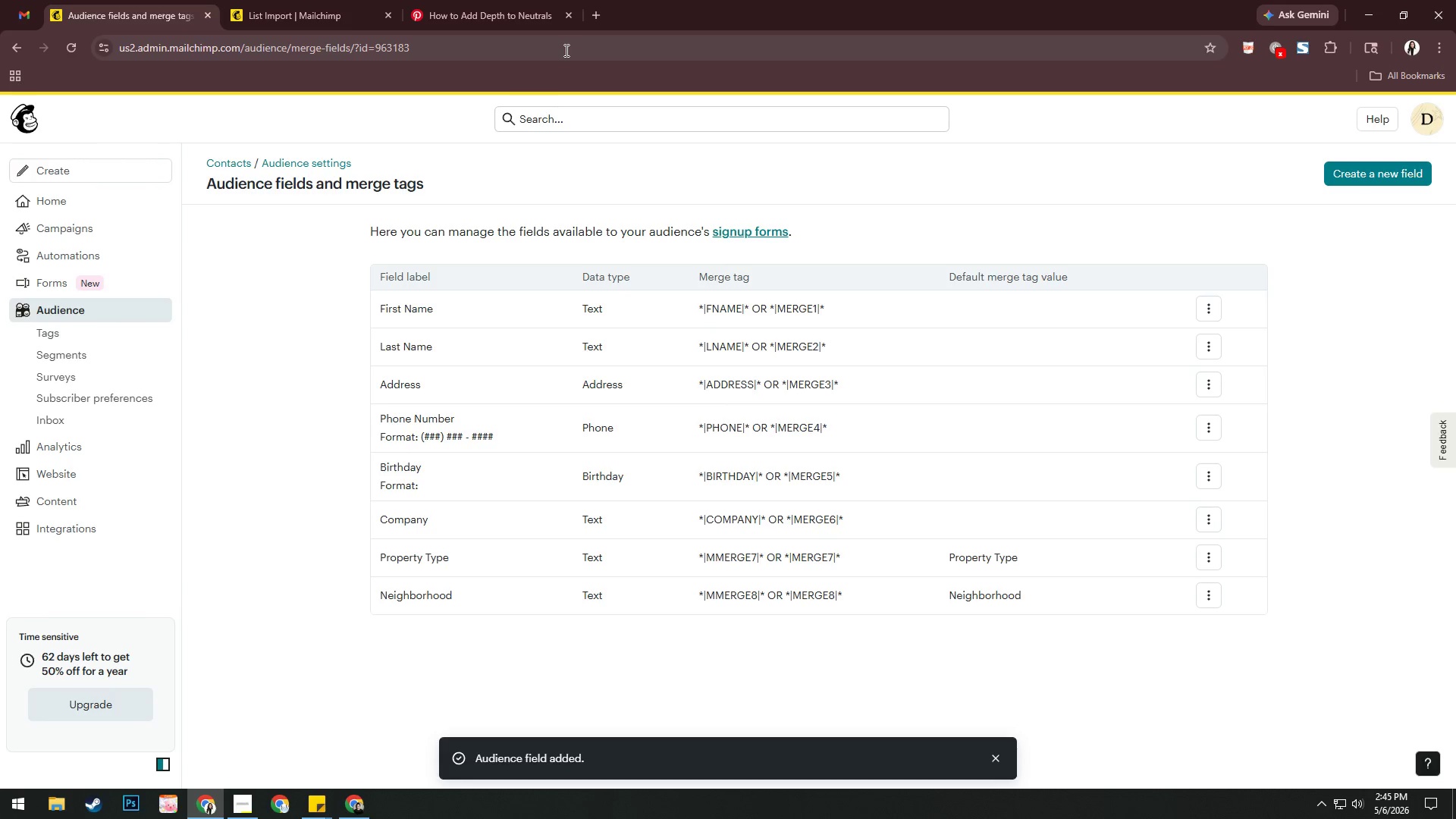 
left_click([32, 127])
 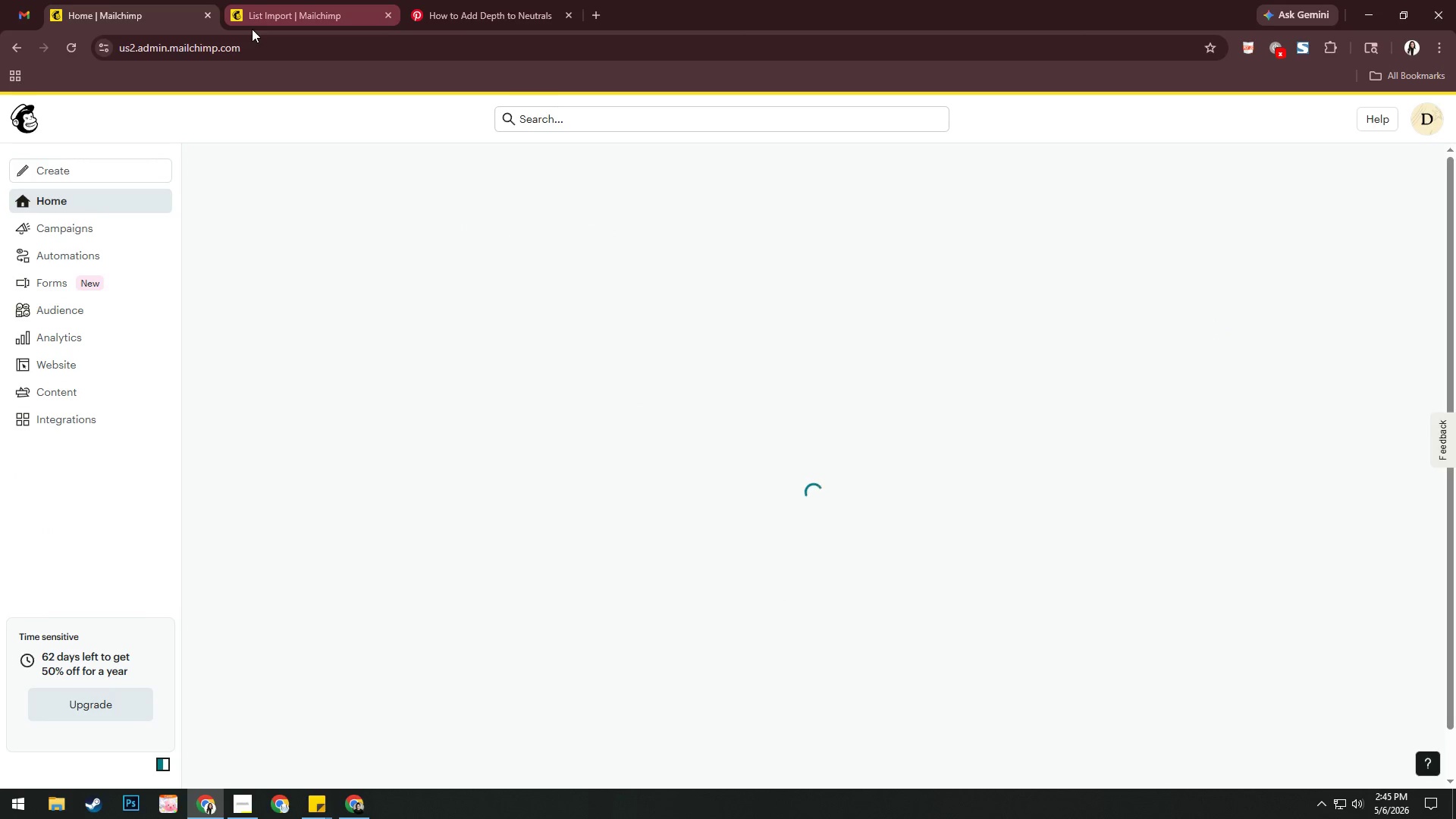 
left_click([263, 21])
 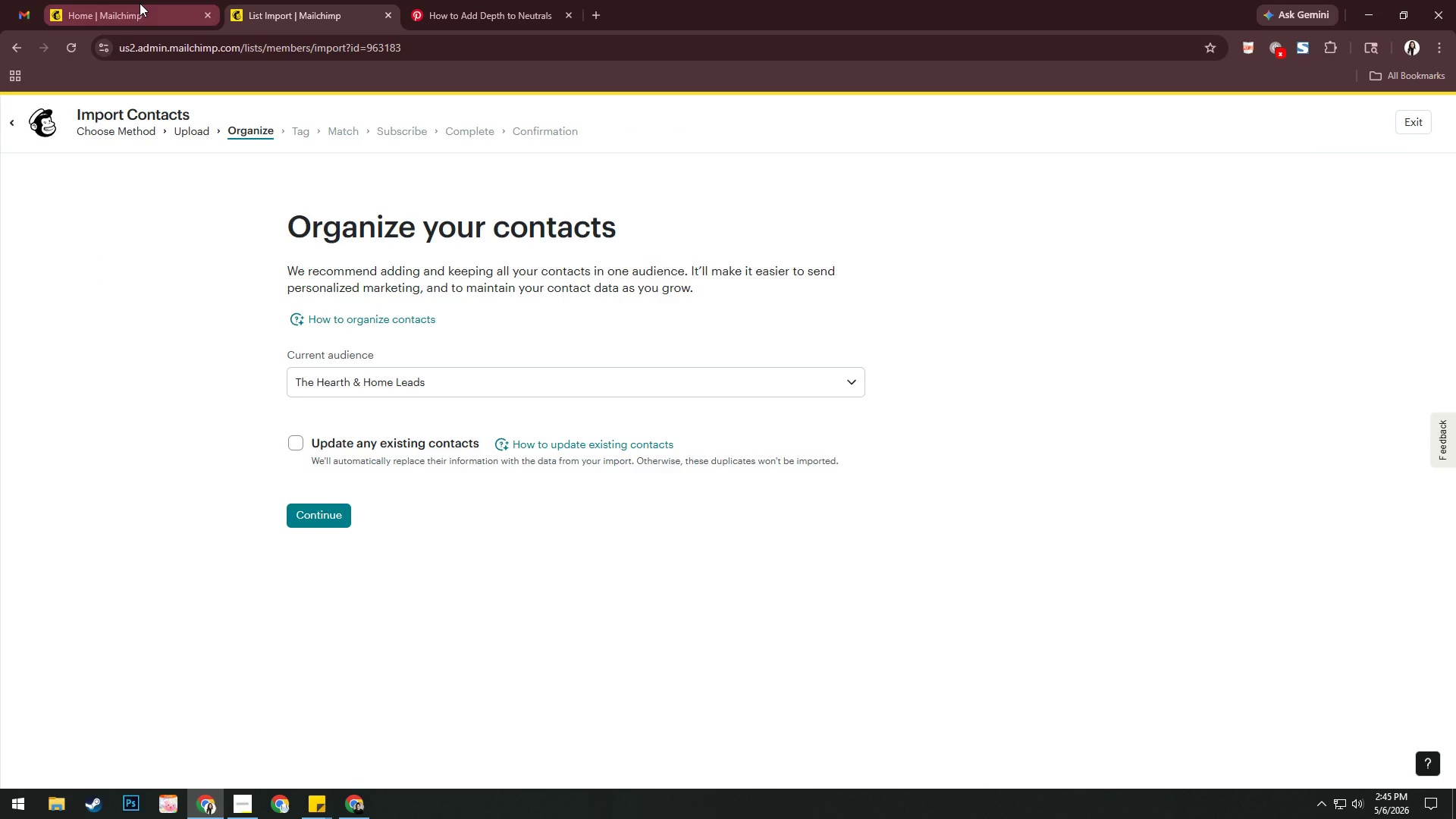 
wait(6.17)
 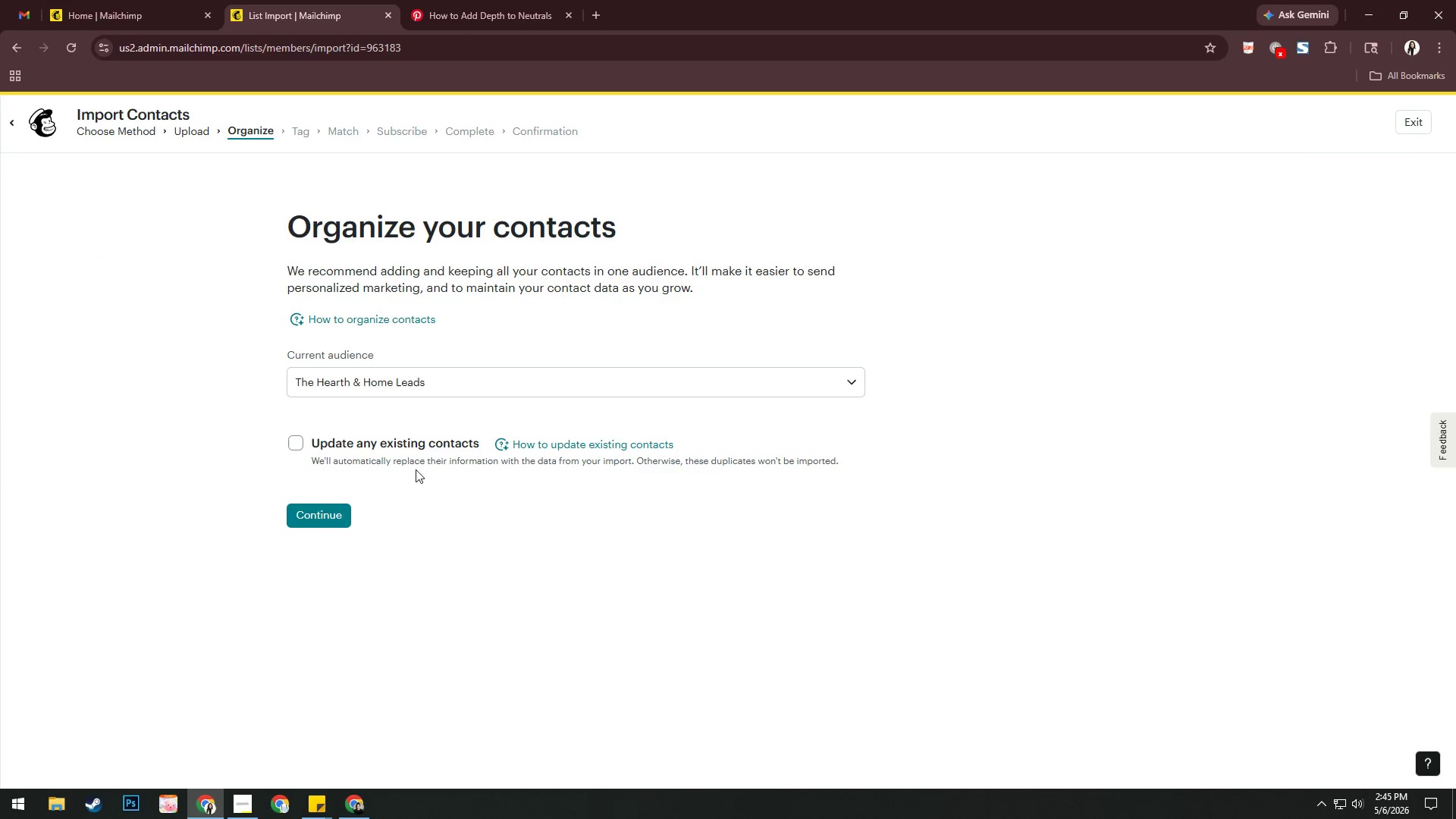 
left_click([143, 129])
 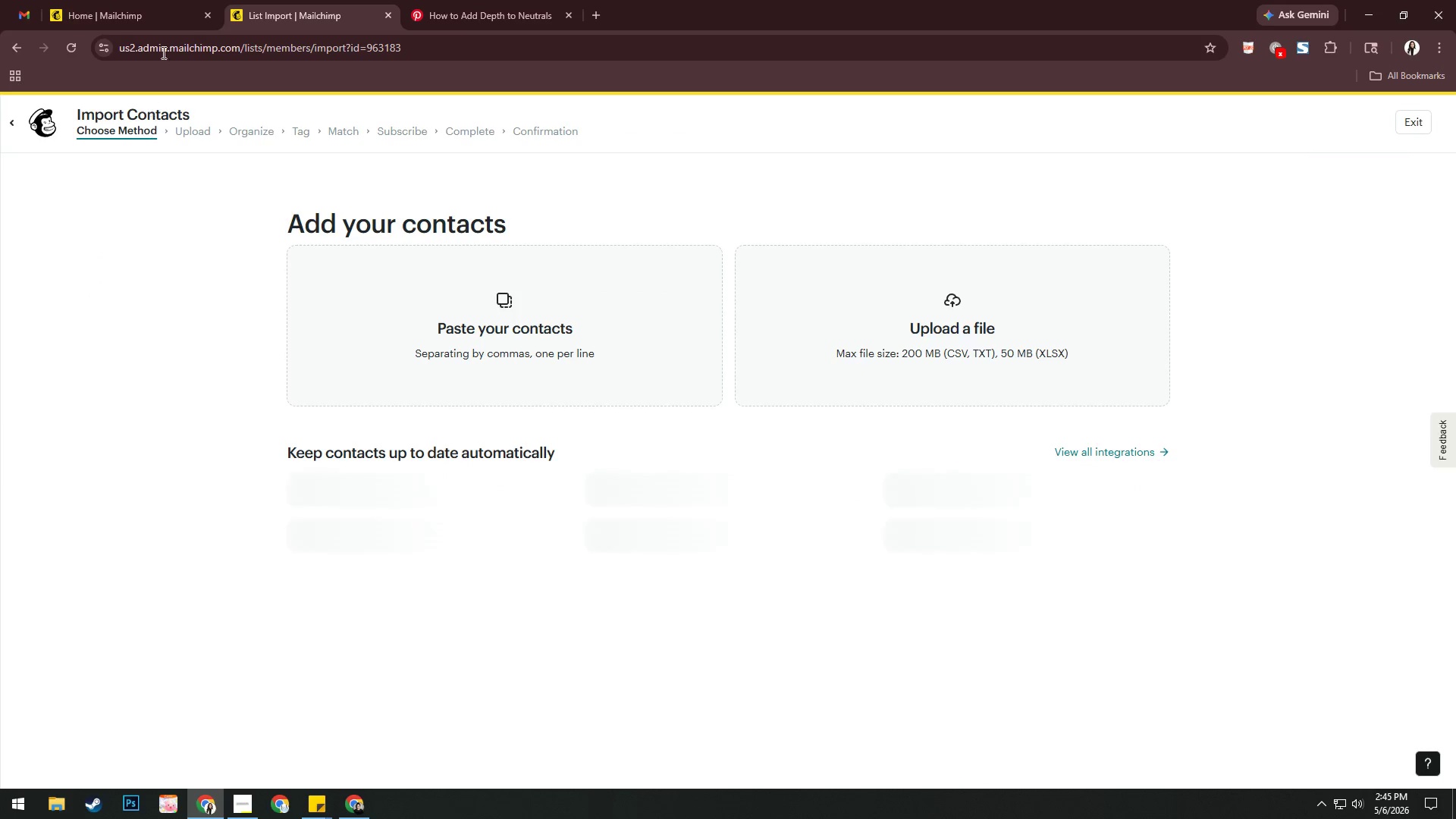 
left_click([159, 30])
 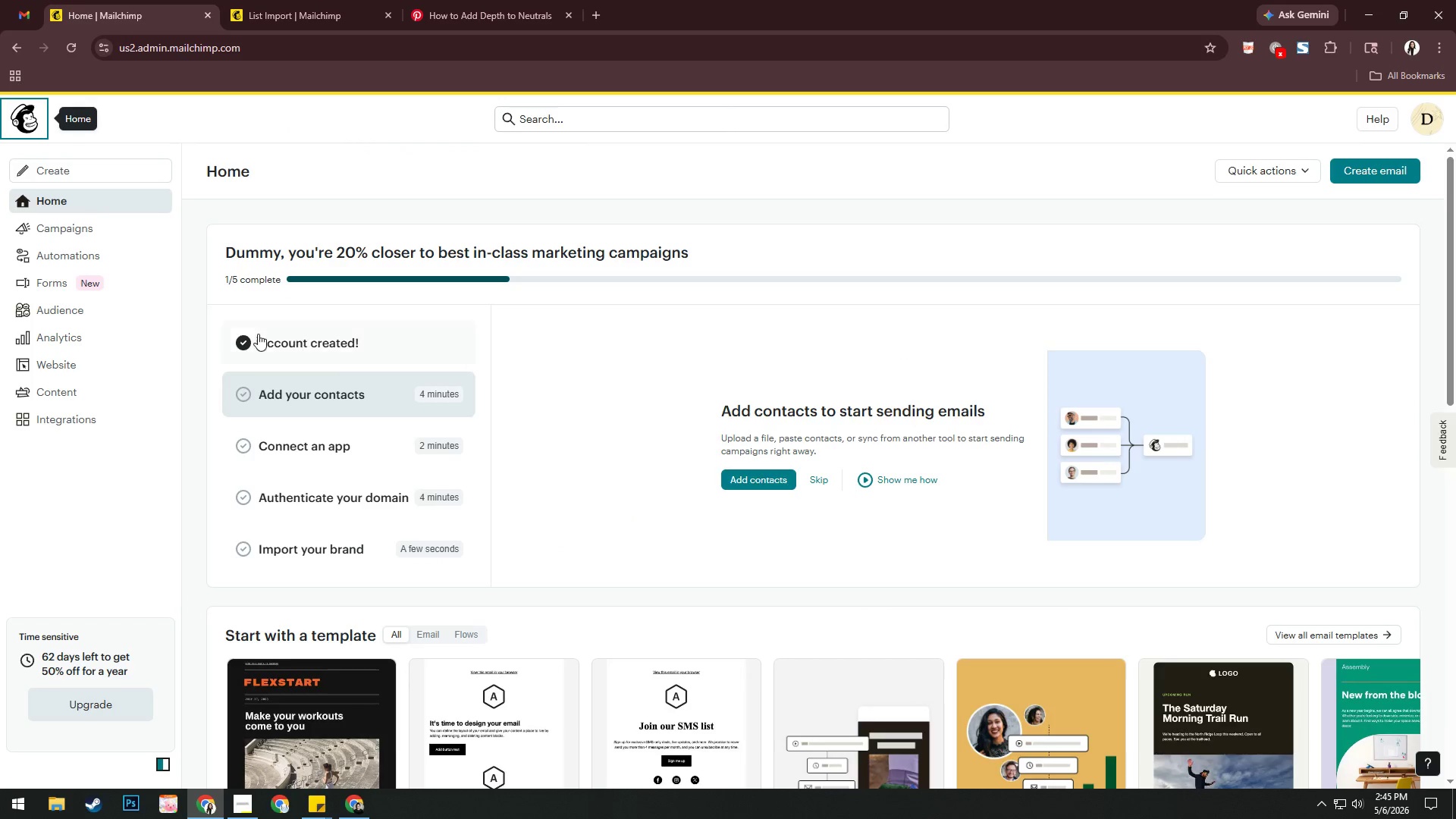 
key(Alt+AltLeft)
 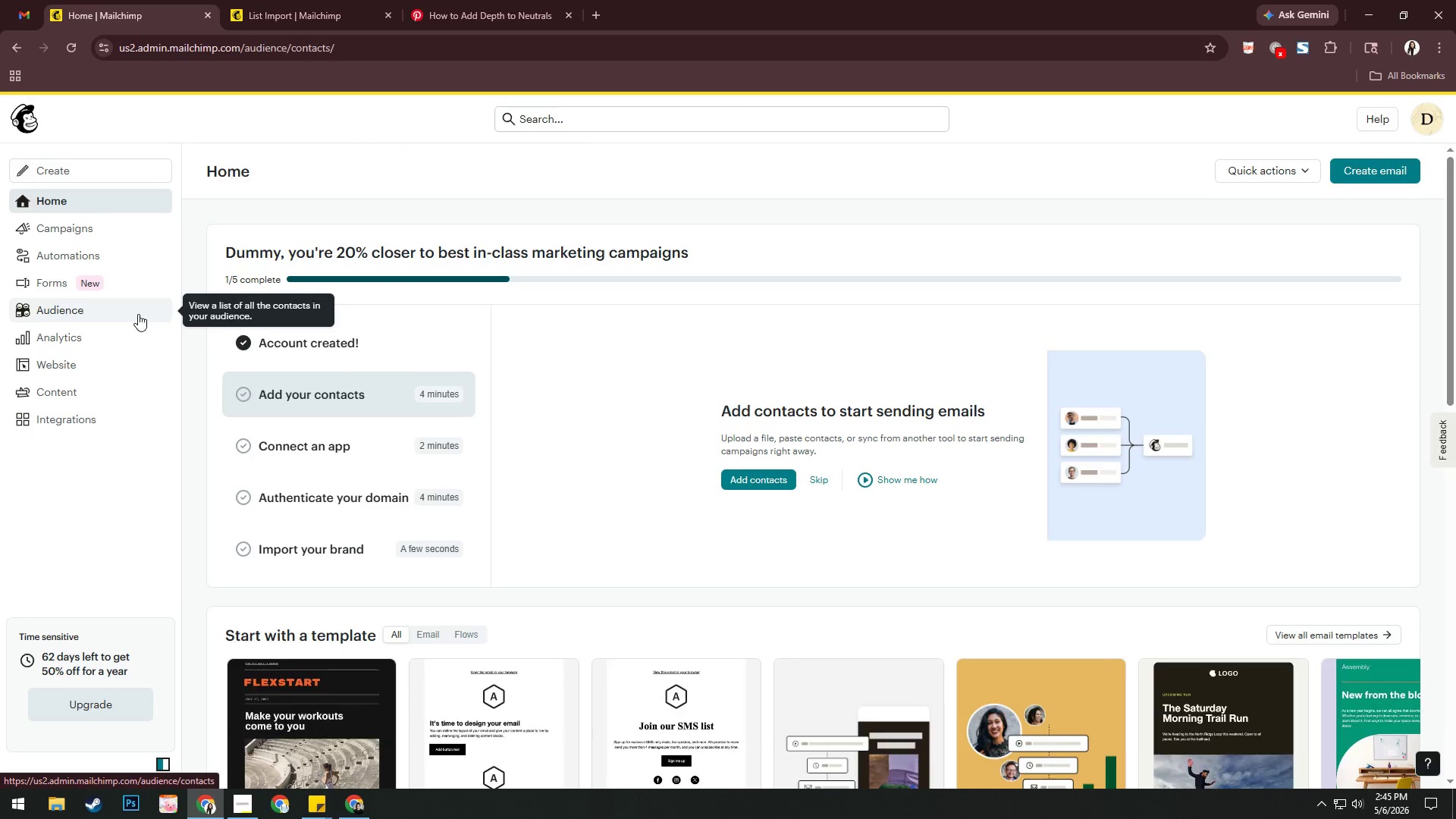 
key(Alt+Tab)